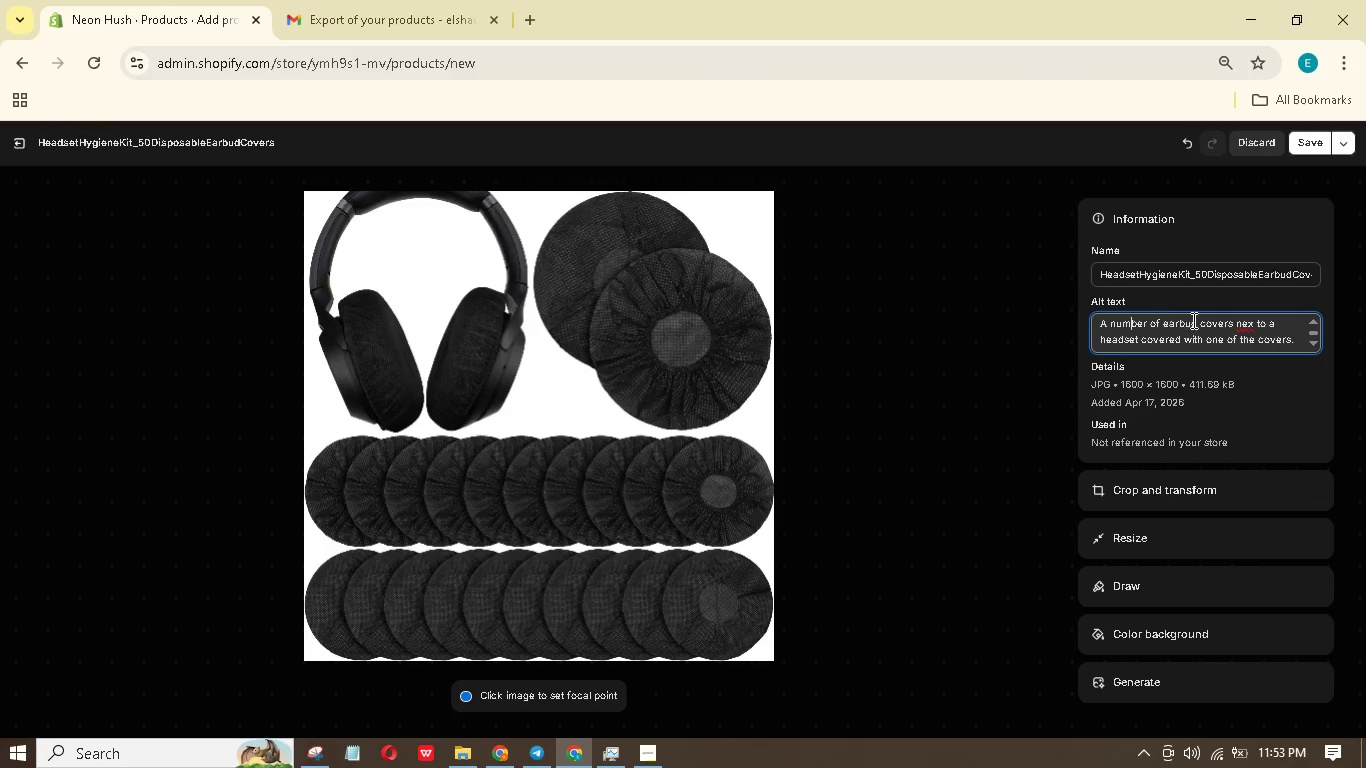 
left_click_drag(start_coordinate=[1196, 320], to_coordinate=[1163, 324])
 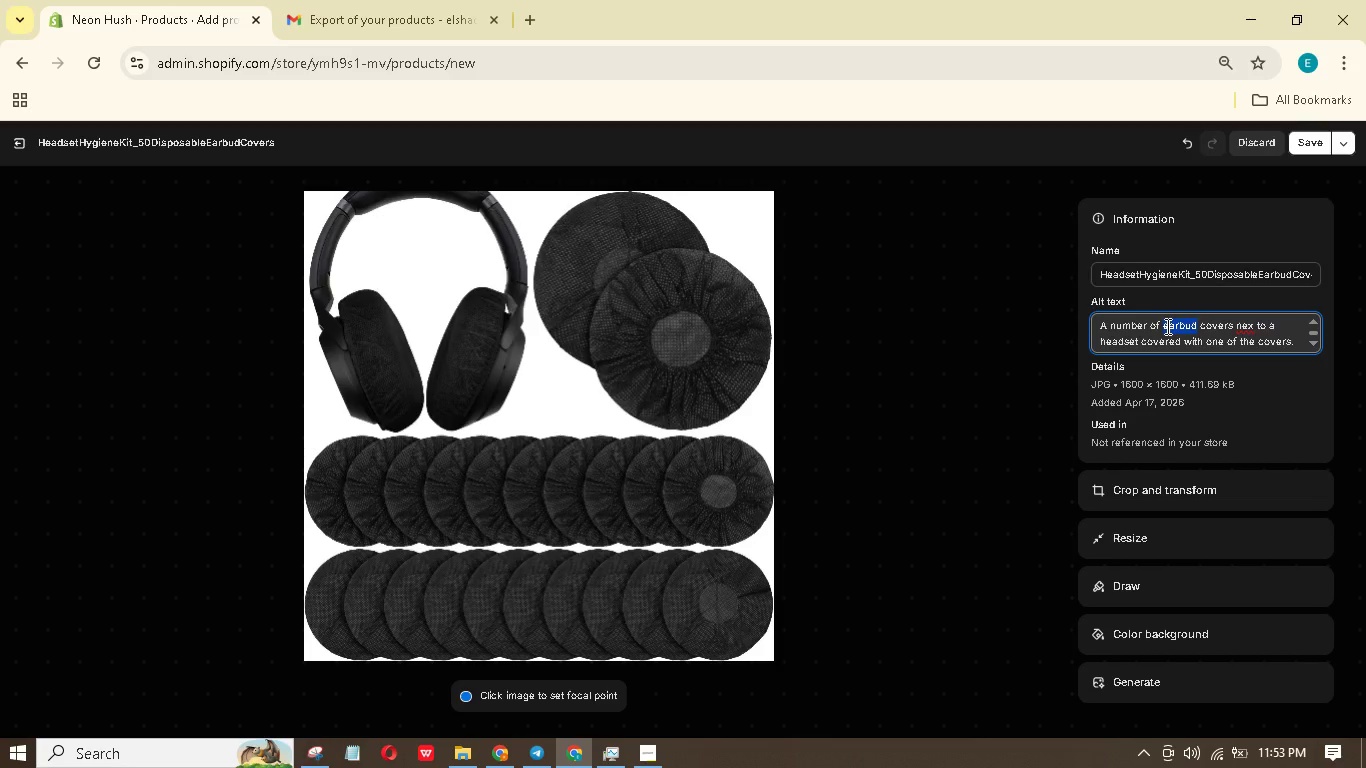 
type(headset)
 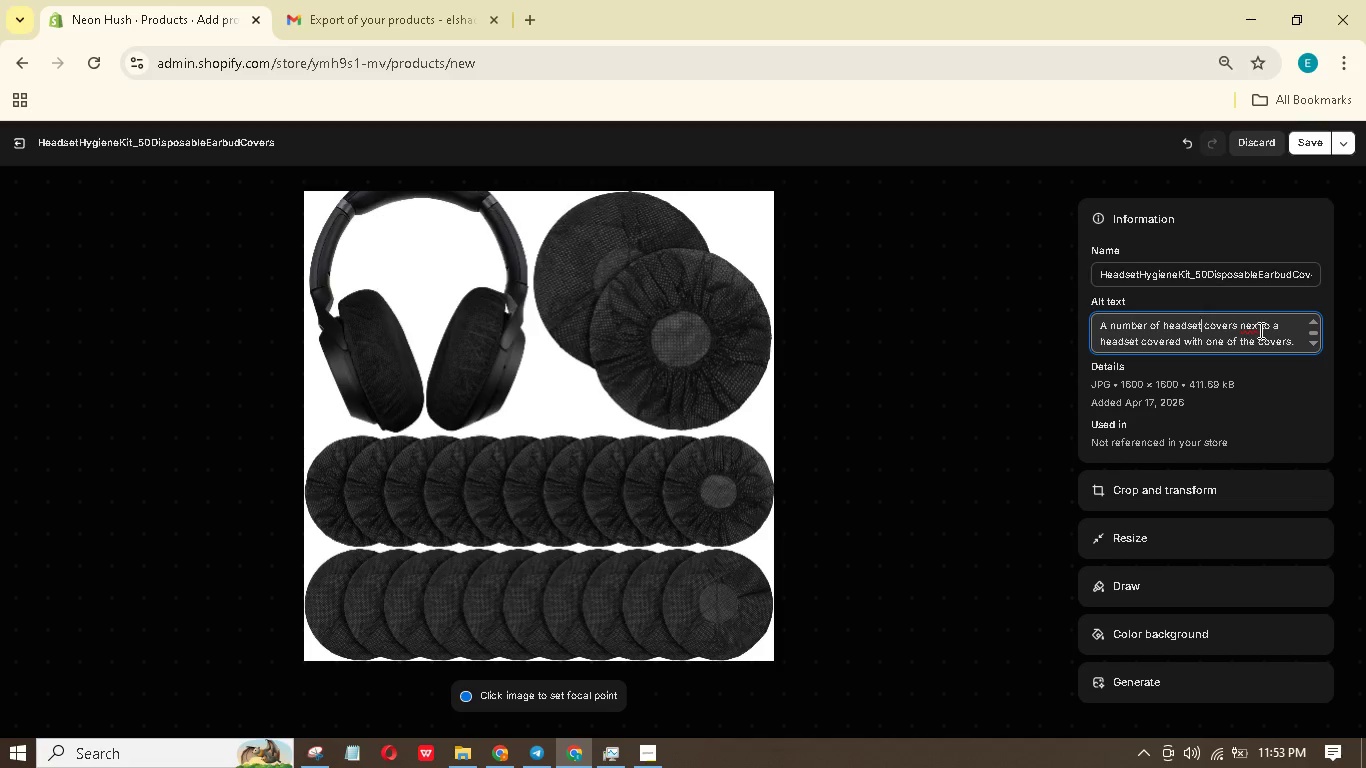 
left_click([1257, 324])
 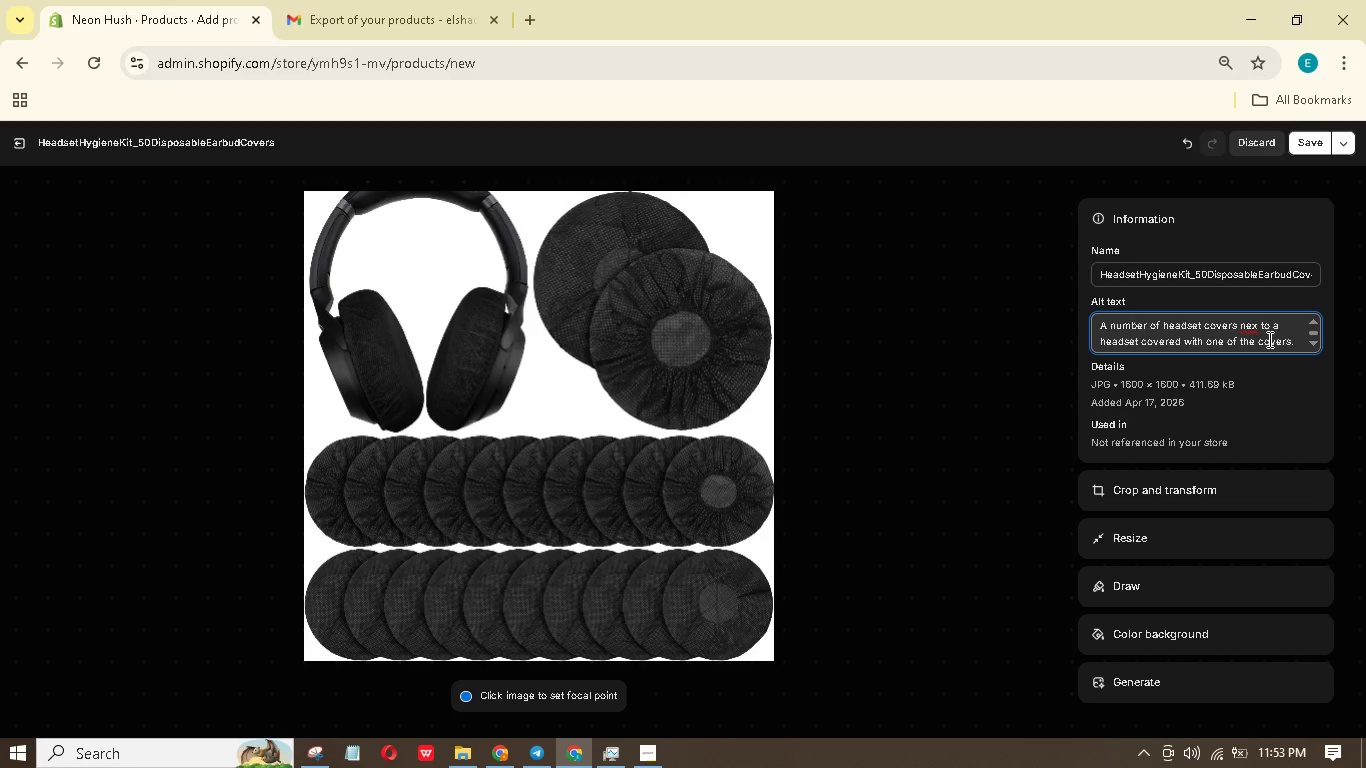 
key(T)
 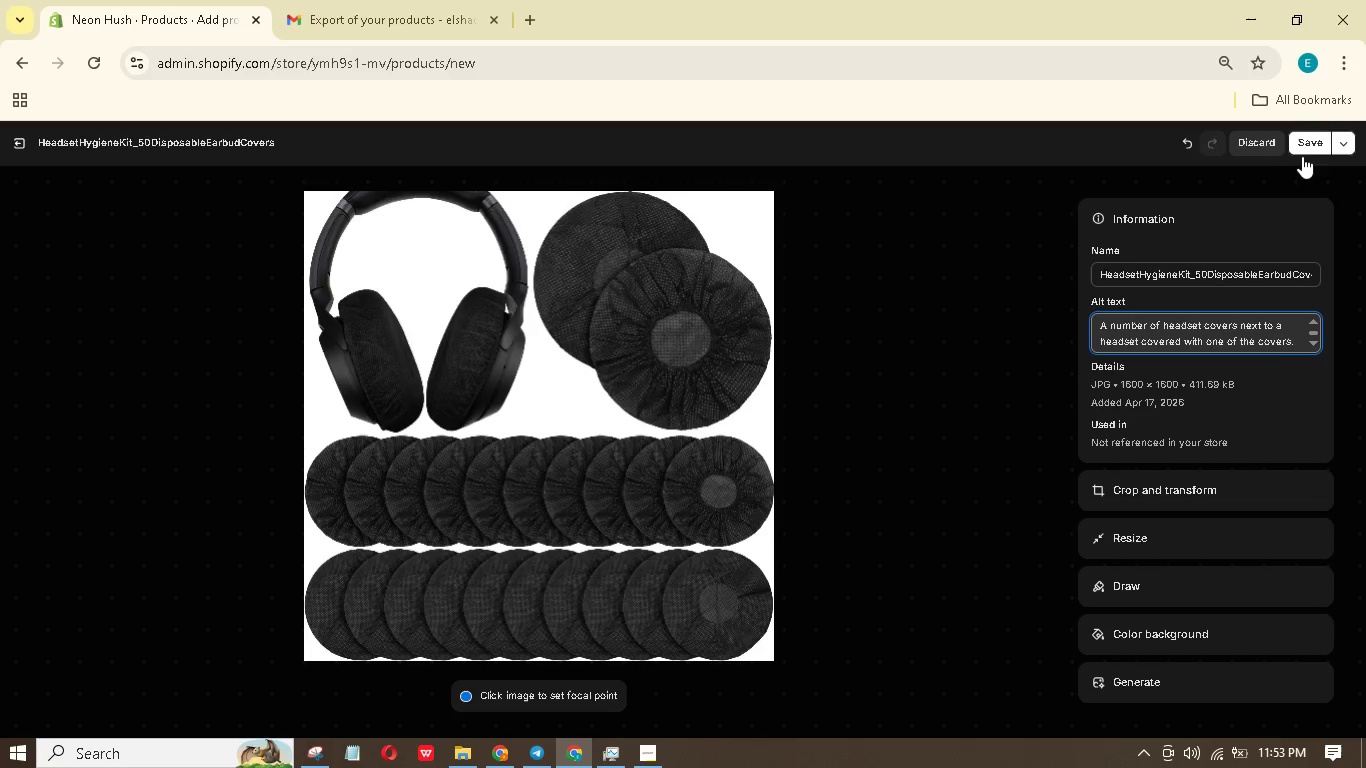 
left_click([1304, 143])
 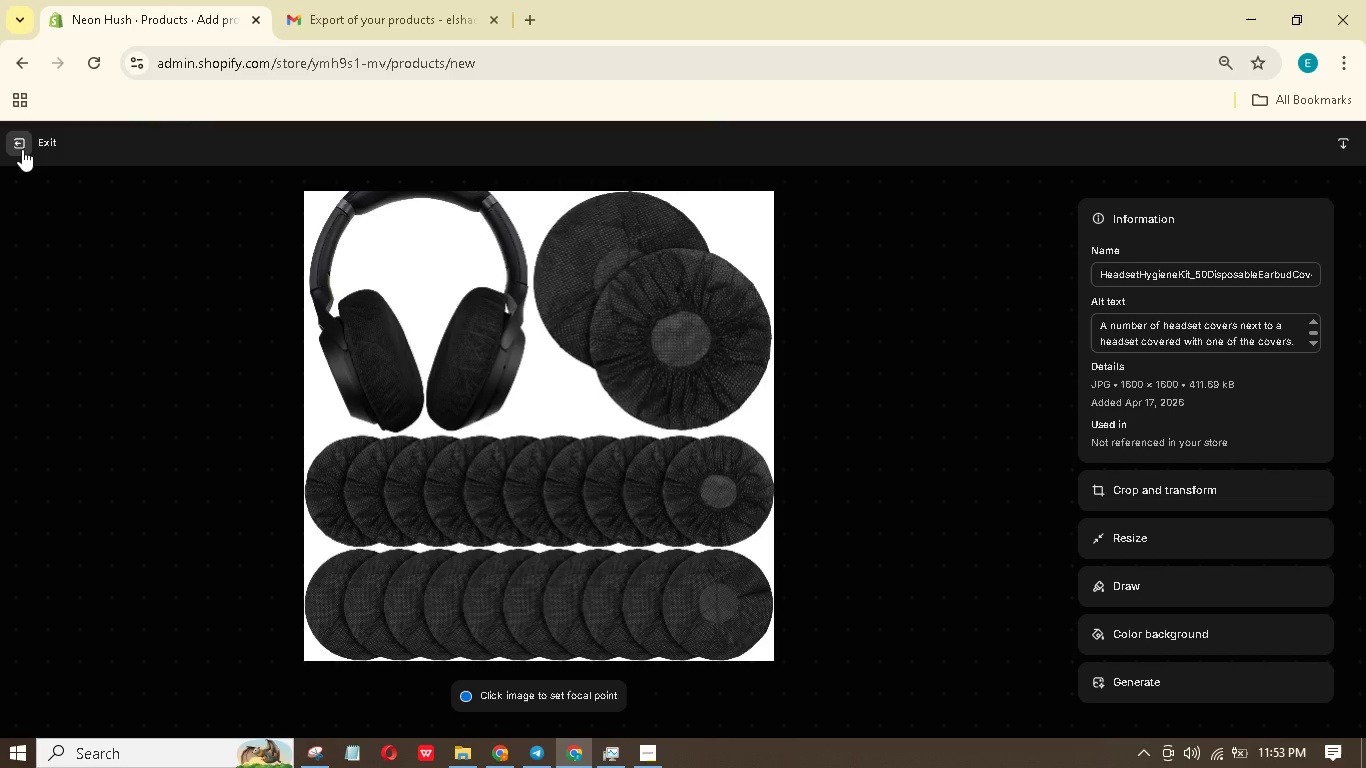 
left_click([22, 149])
 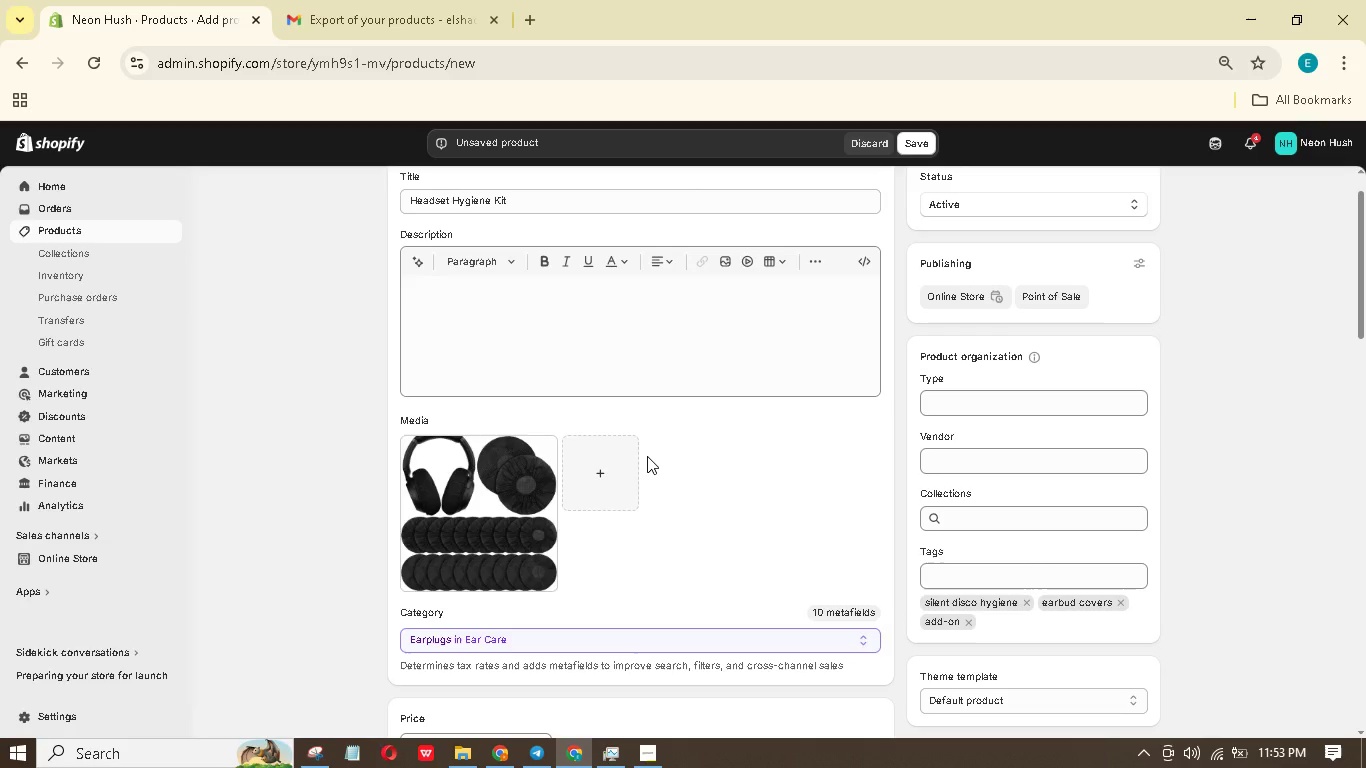 
scroll: coordinate [647, 456], scroll_direction: up, amount: 2.0
 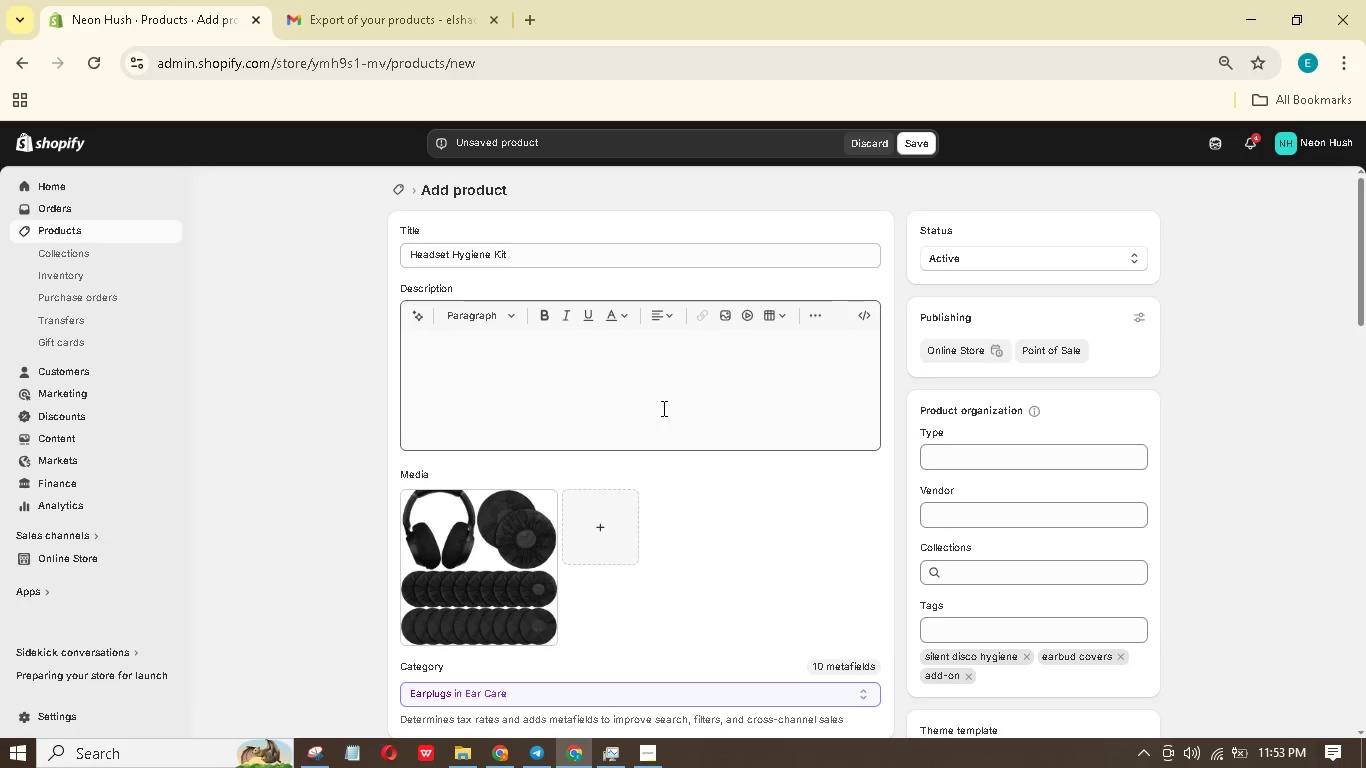 
left_click([666, 400])
 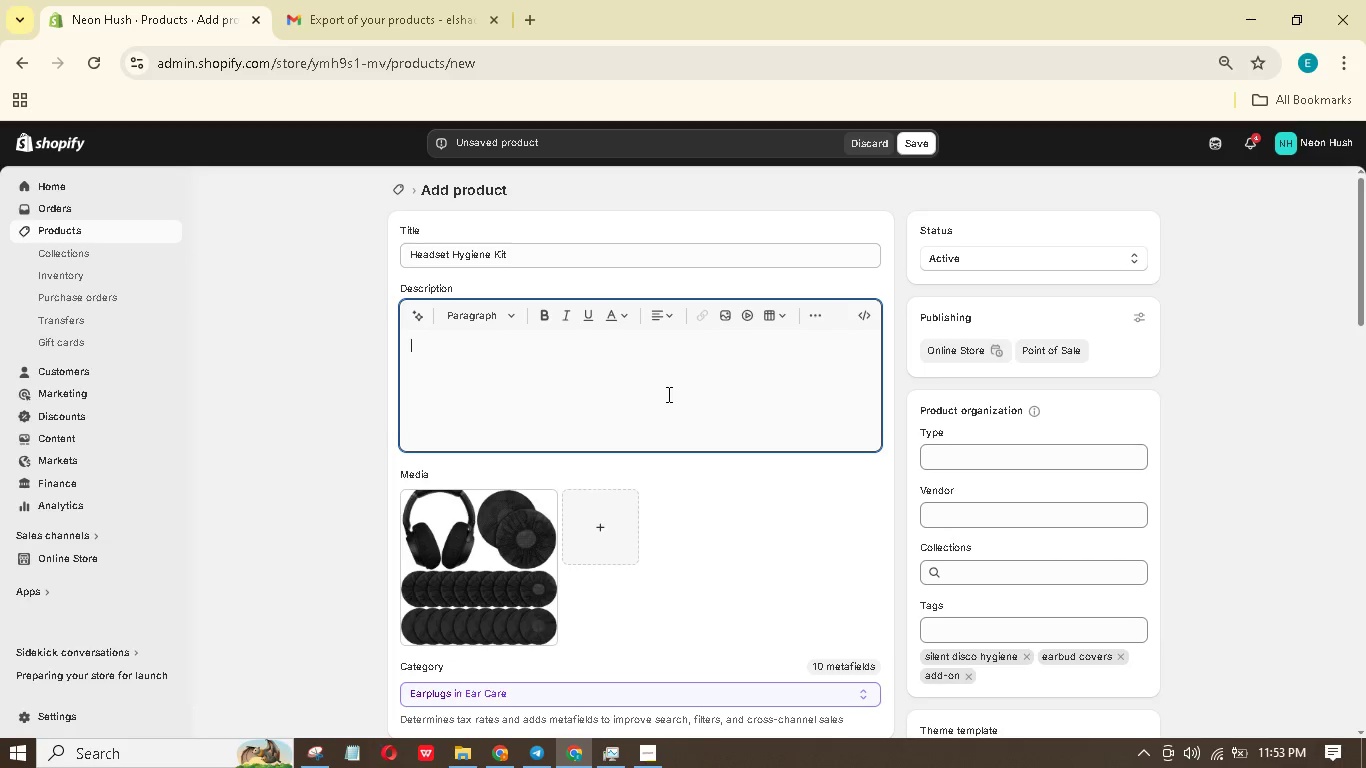 
type(Keep your event sanitar with disposable headset covers. R)
key(Backspace)
type(Each kit contains 50 foam covers that fit over any Neaon Hush)
 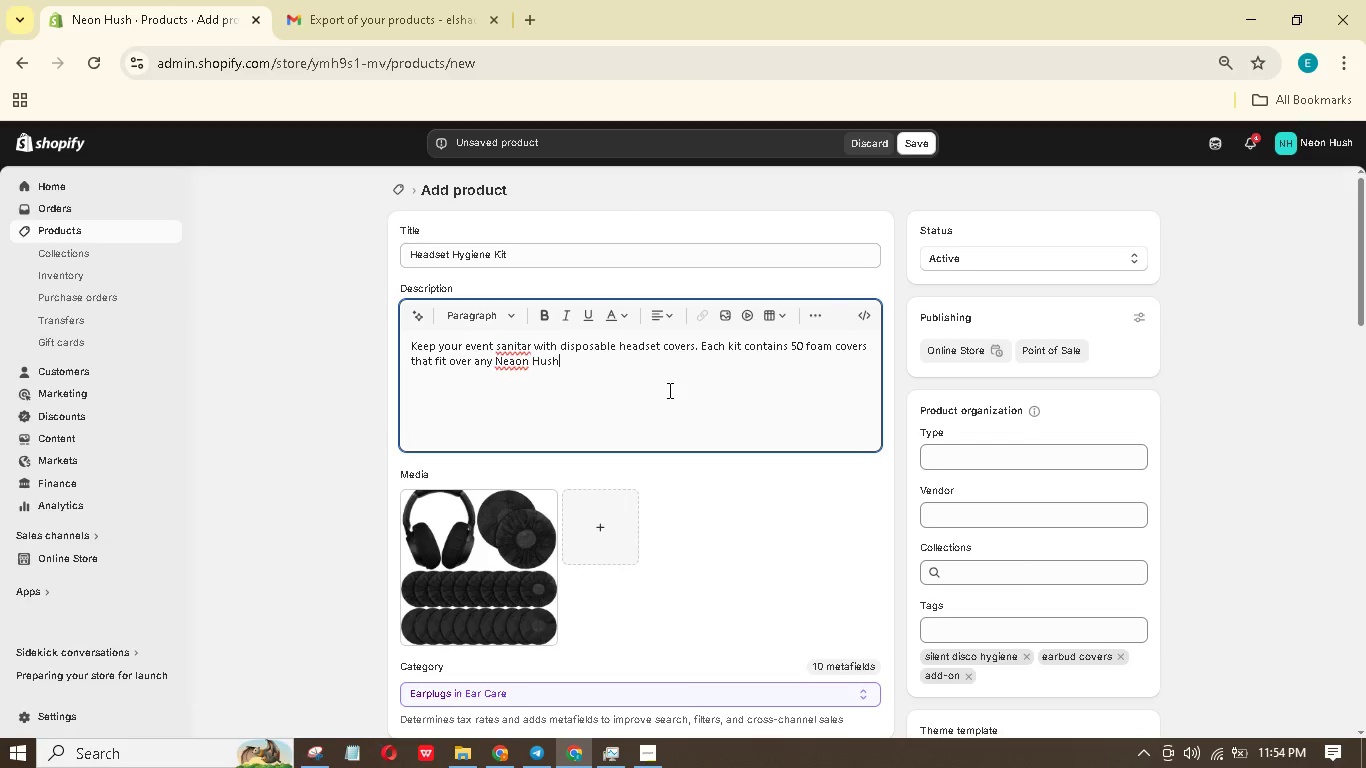 
type( headset earpiece.)
 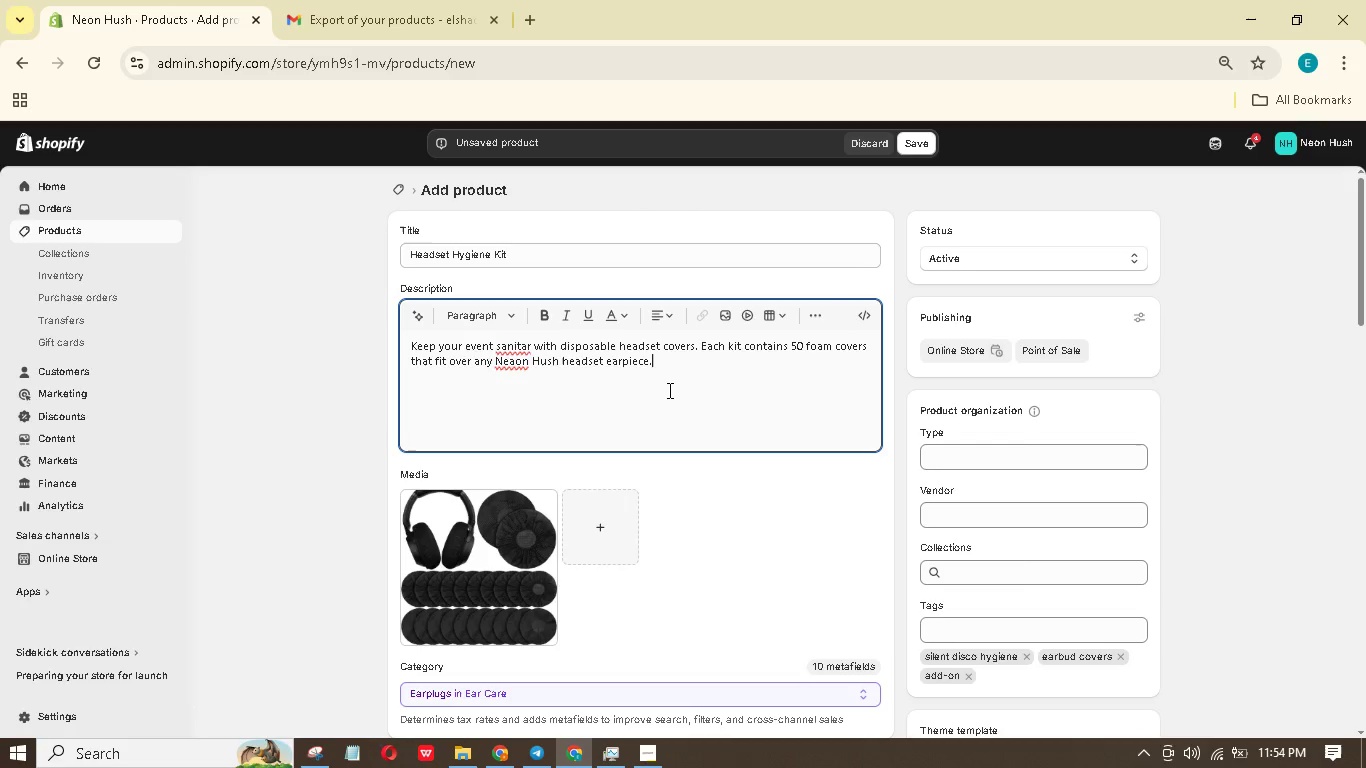 
wait(11.34)
 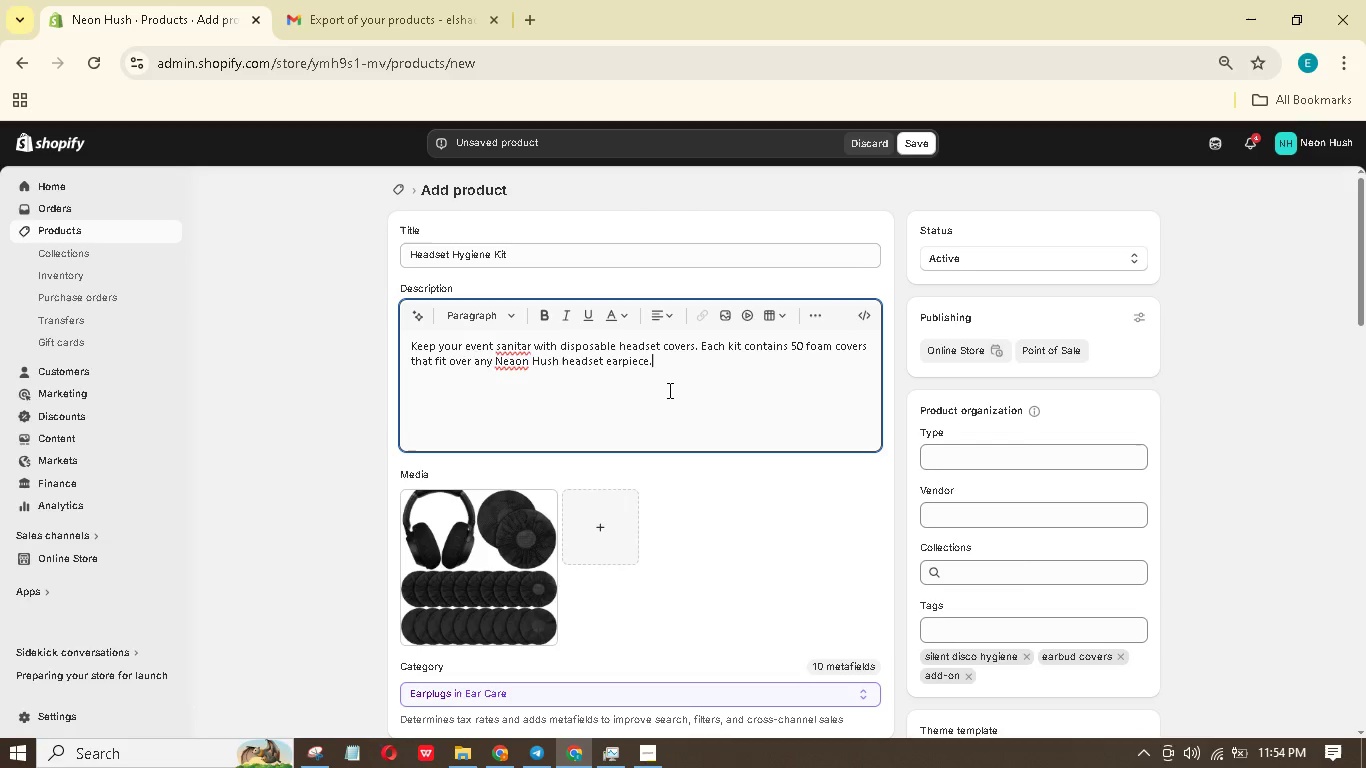 
type( breathable )
key(Backspace)
type(, soft, and confortable for hours of dancing. SIMPLy snap on before eaach ue.)
 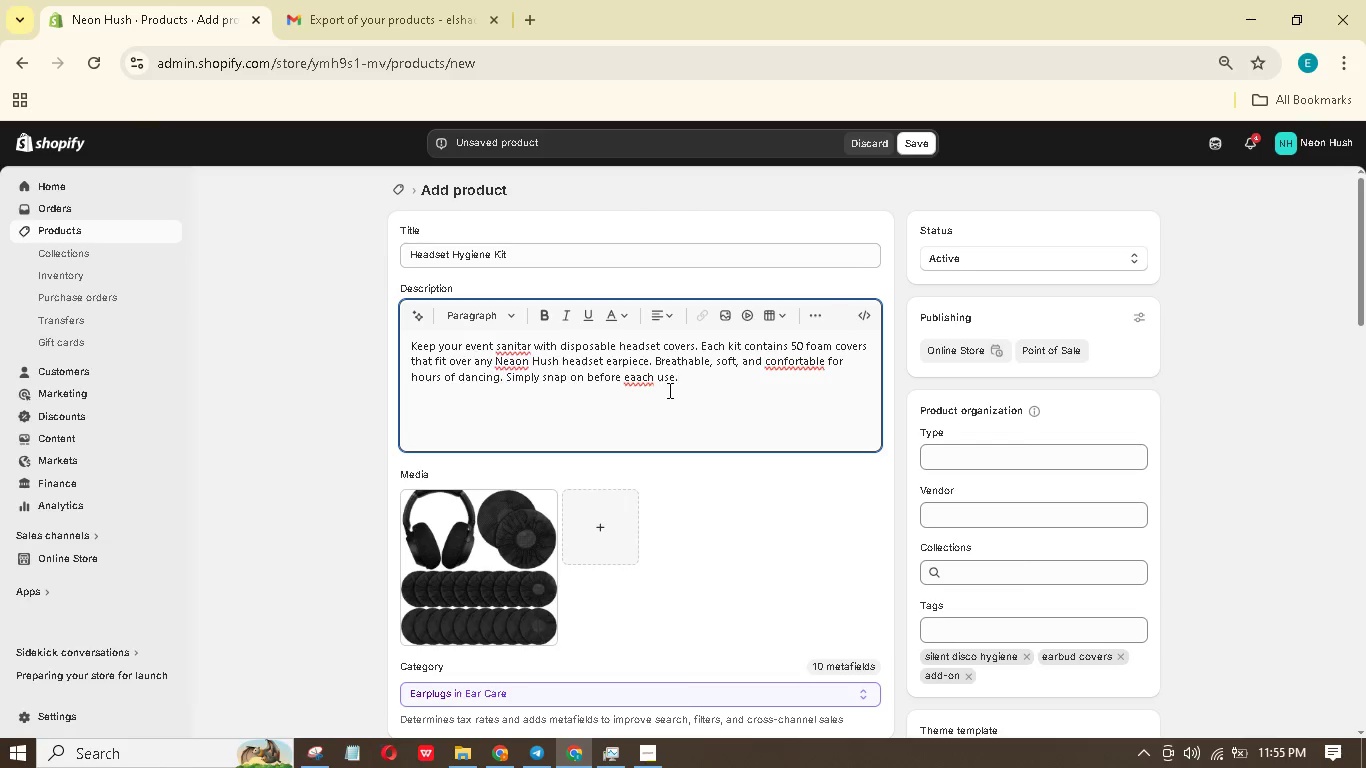 
left_click([634, 378])
 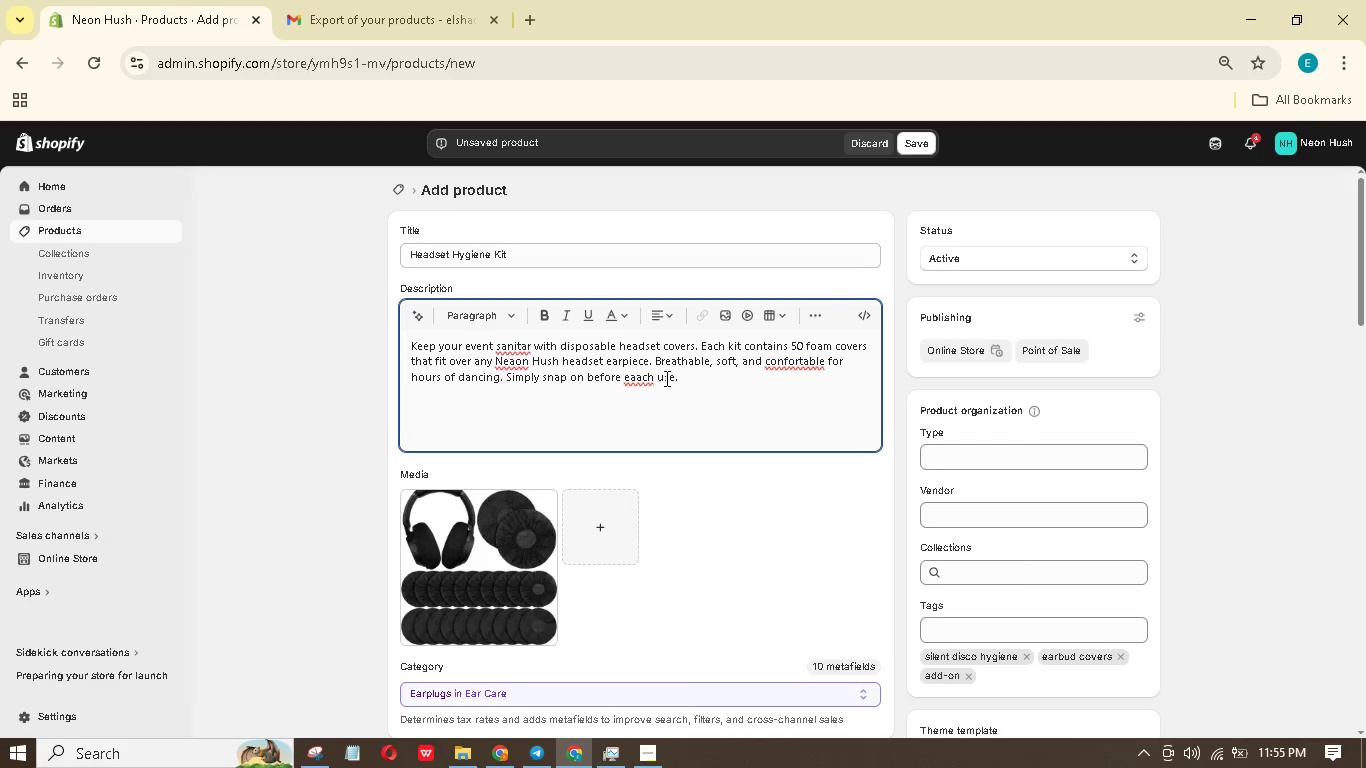 
key(Backspace)
 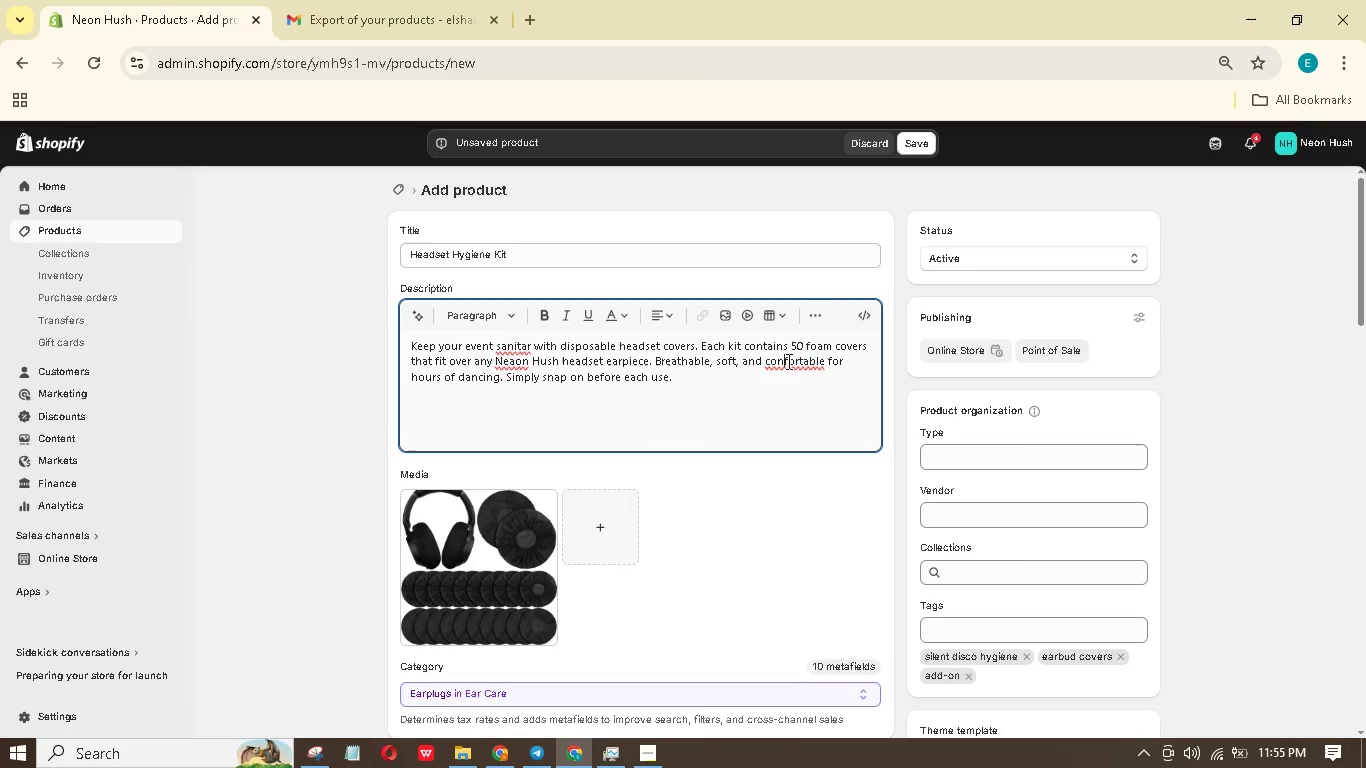 
key(Backspace)
 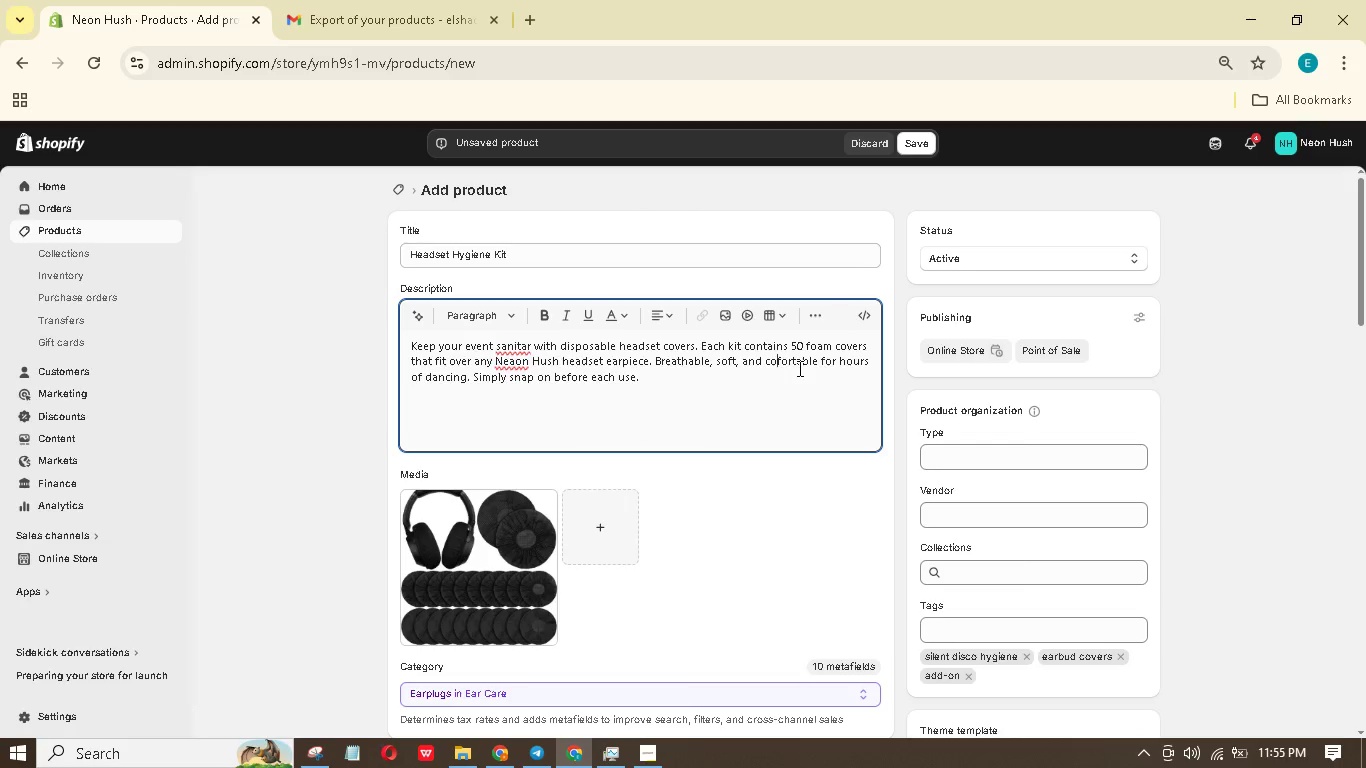 
key(M)
 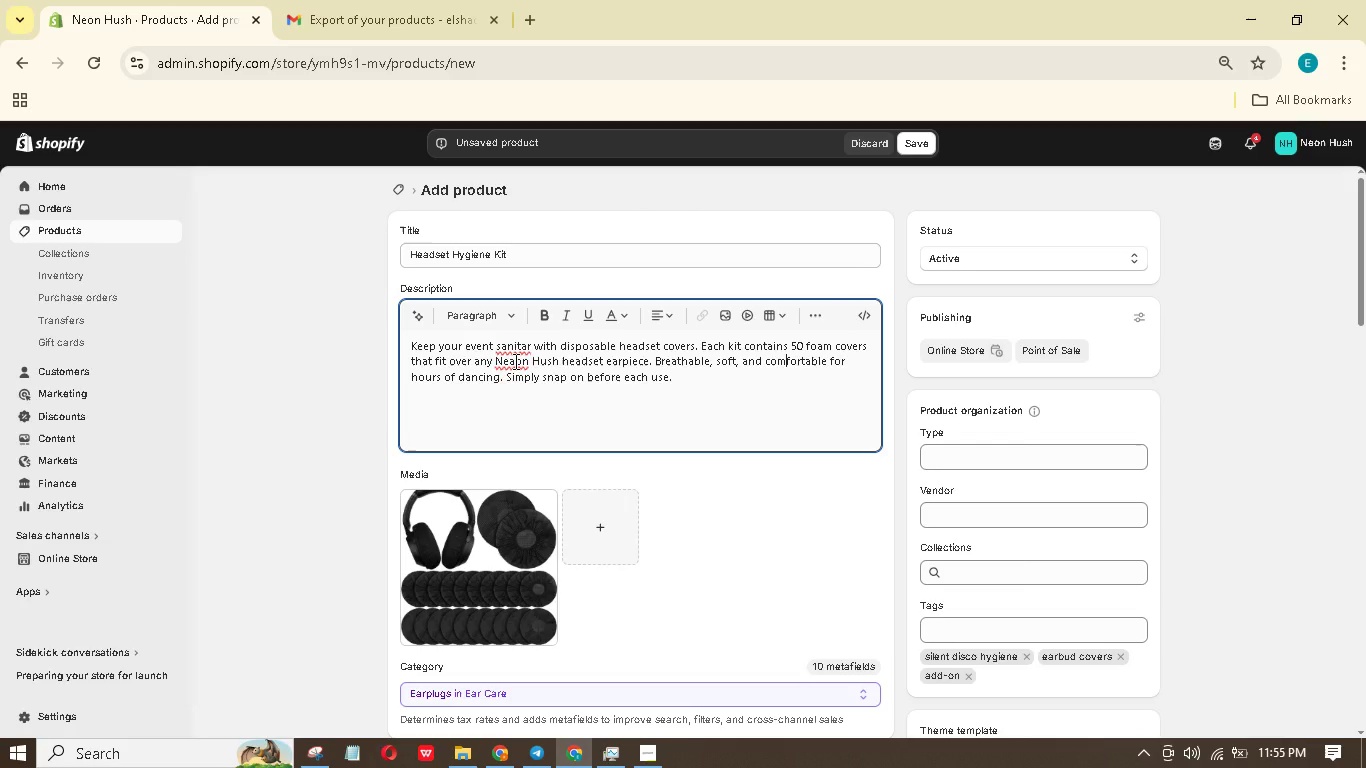 
left_click([514, 361])
 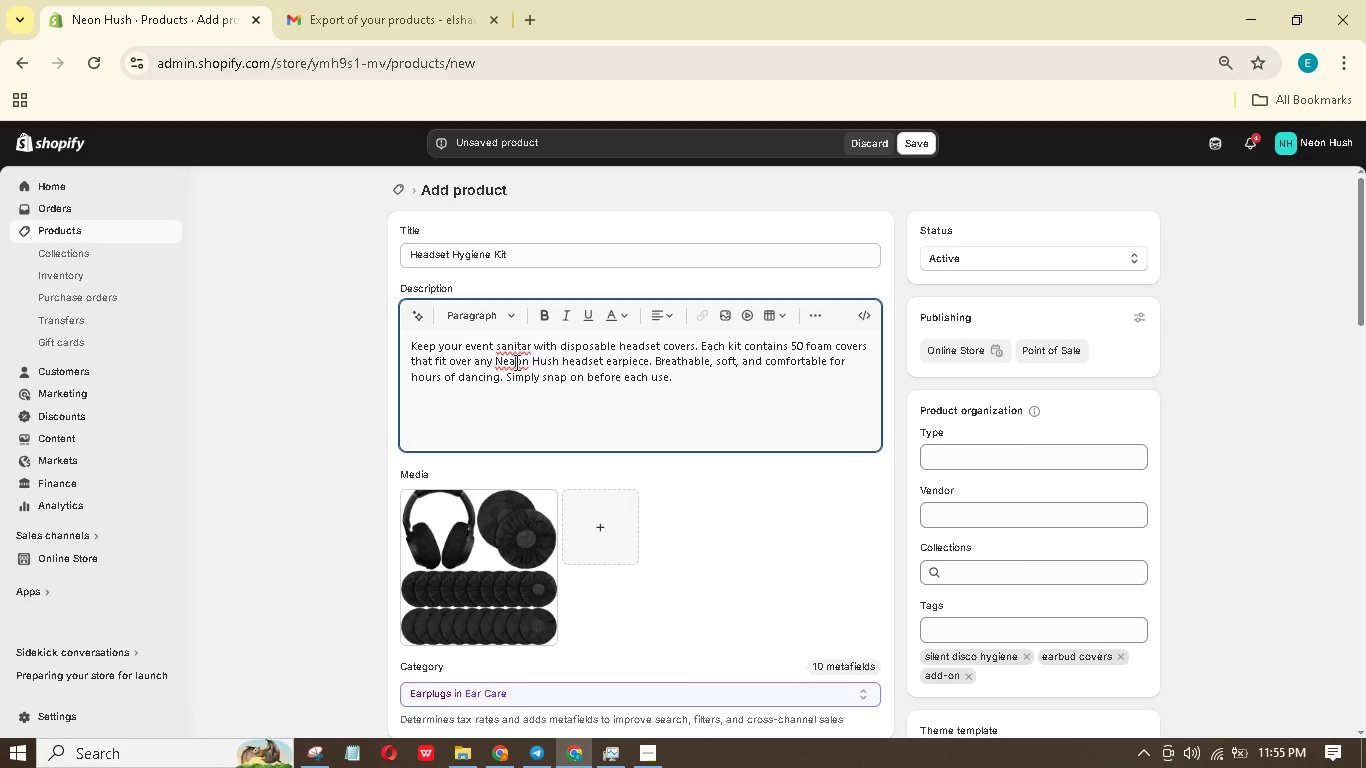 
key(Backspace)
 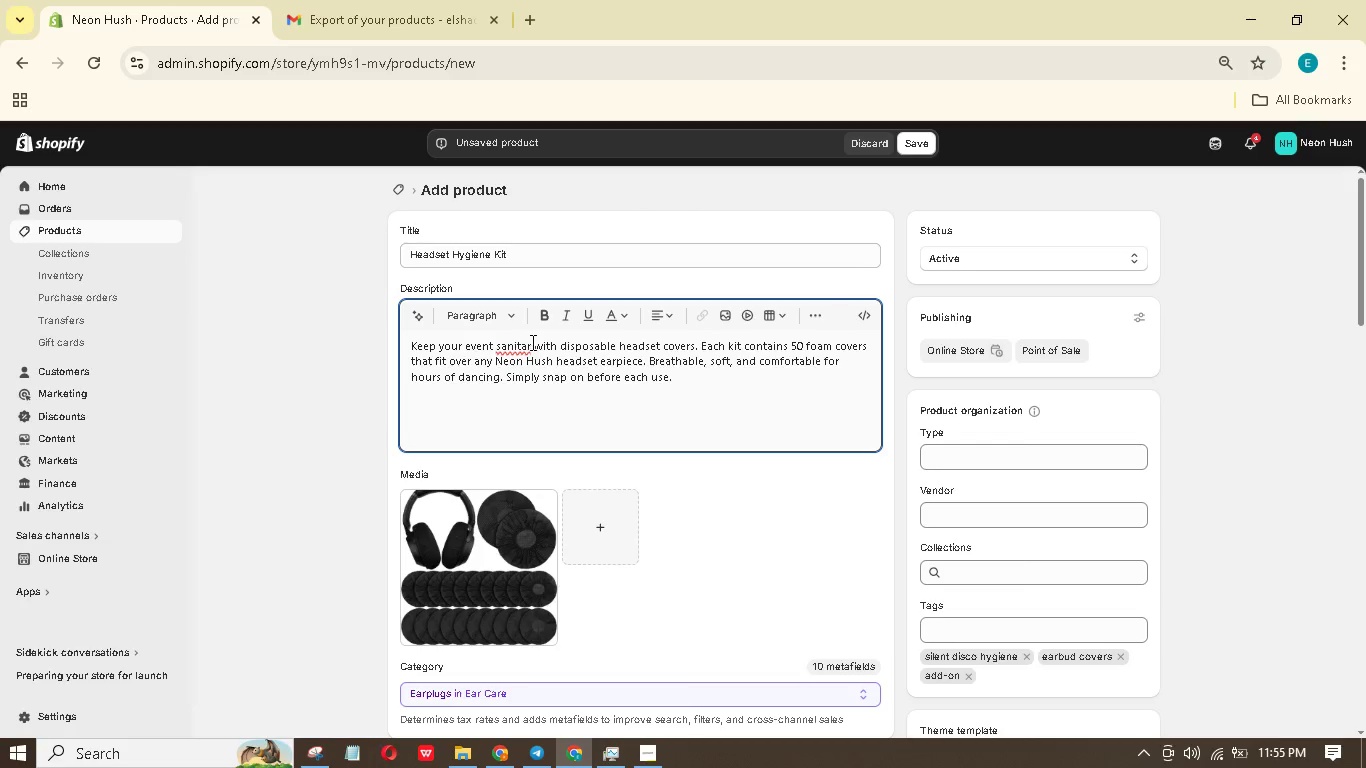 
left_click([531, 342])
 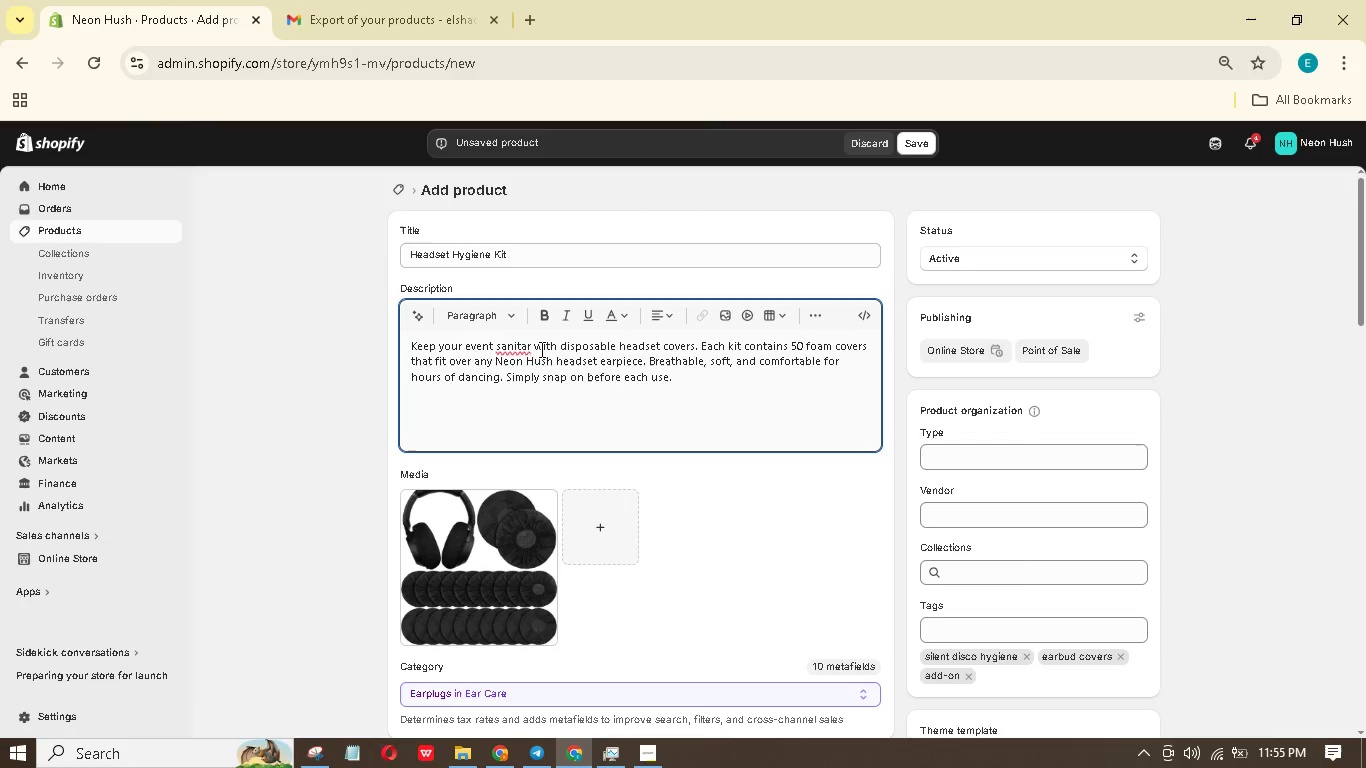 
key(Y)
 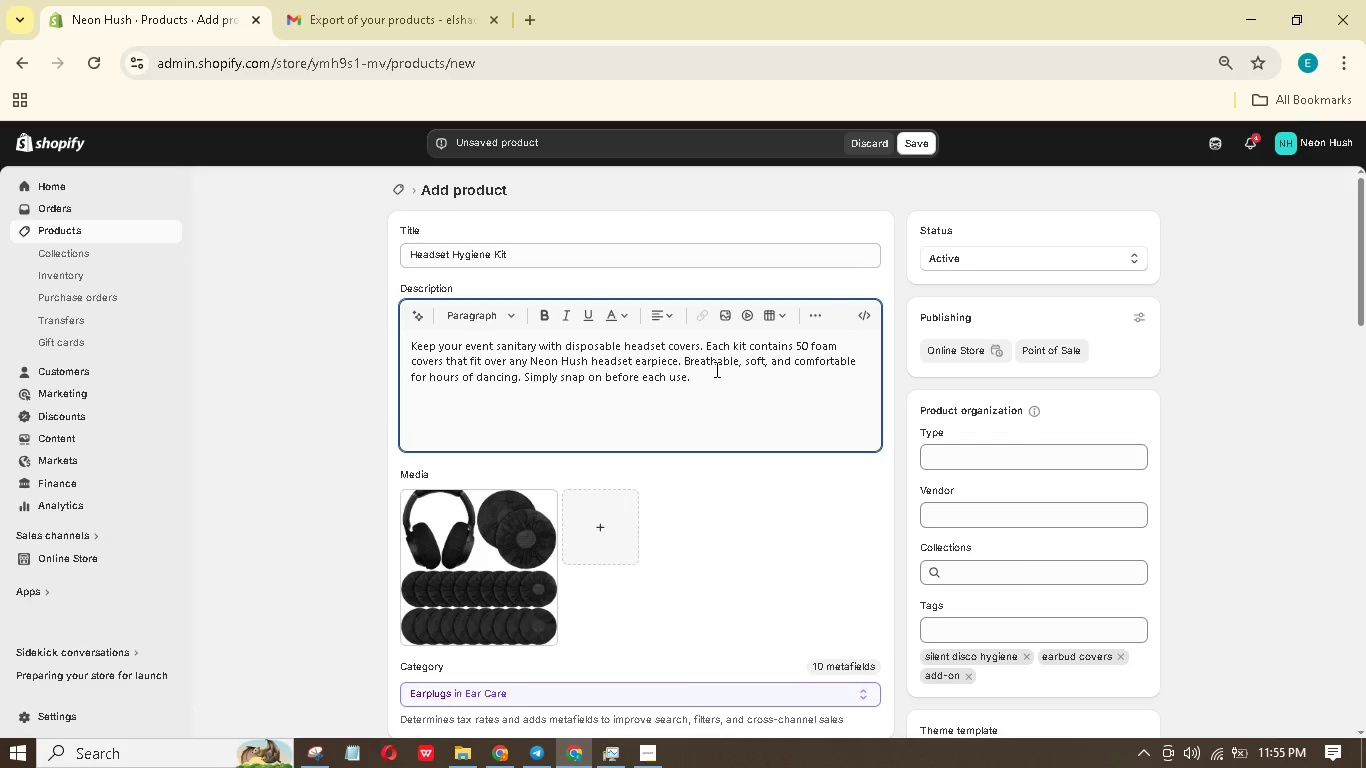 
wait(9.05)
 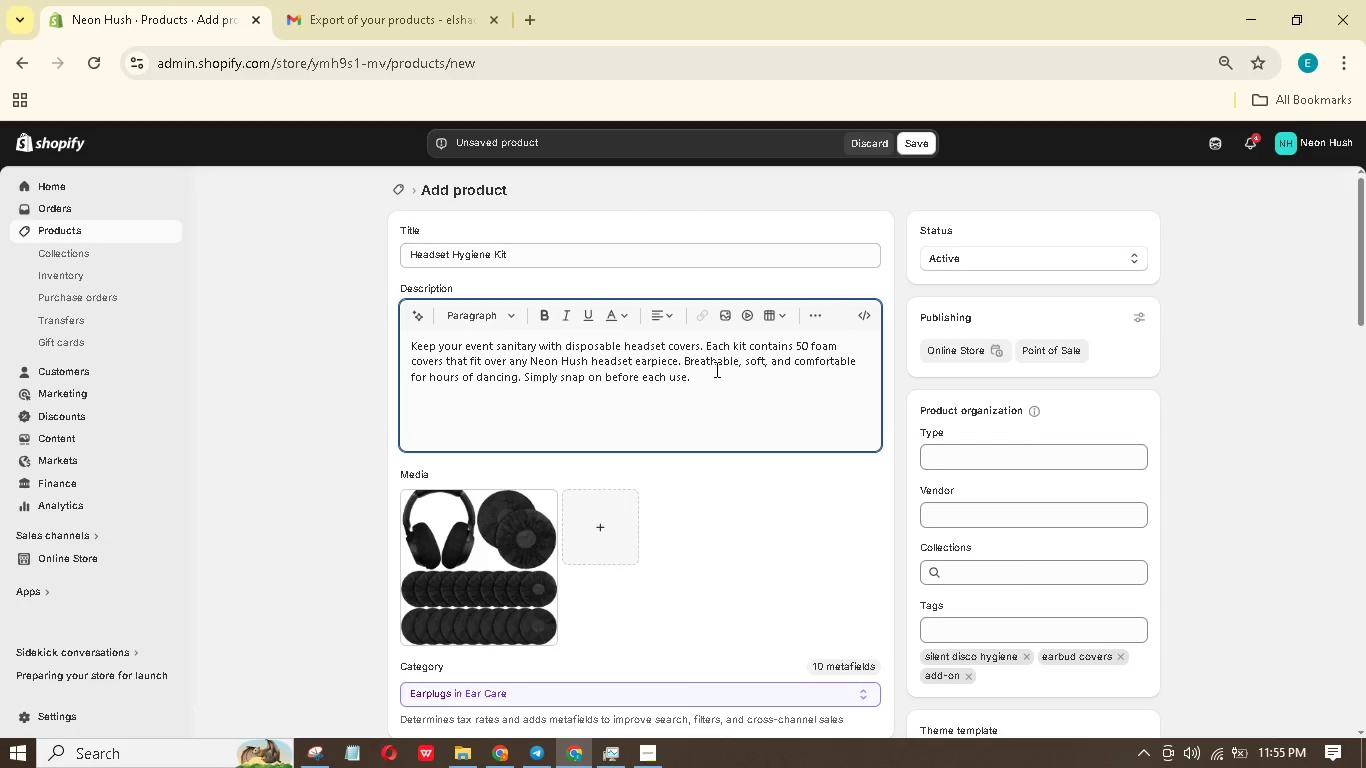 
scroll: coordinate [542, 425], scroll_direction: down, amount: 3.0
 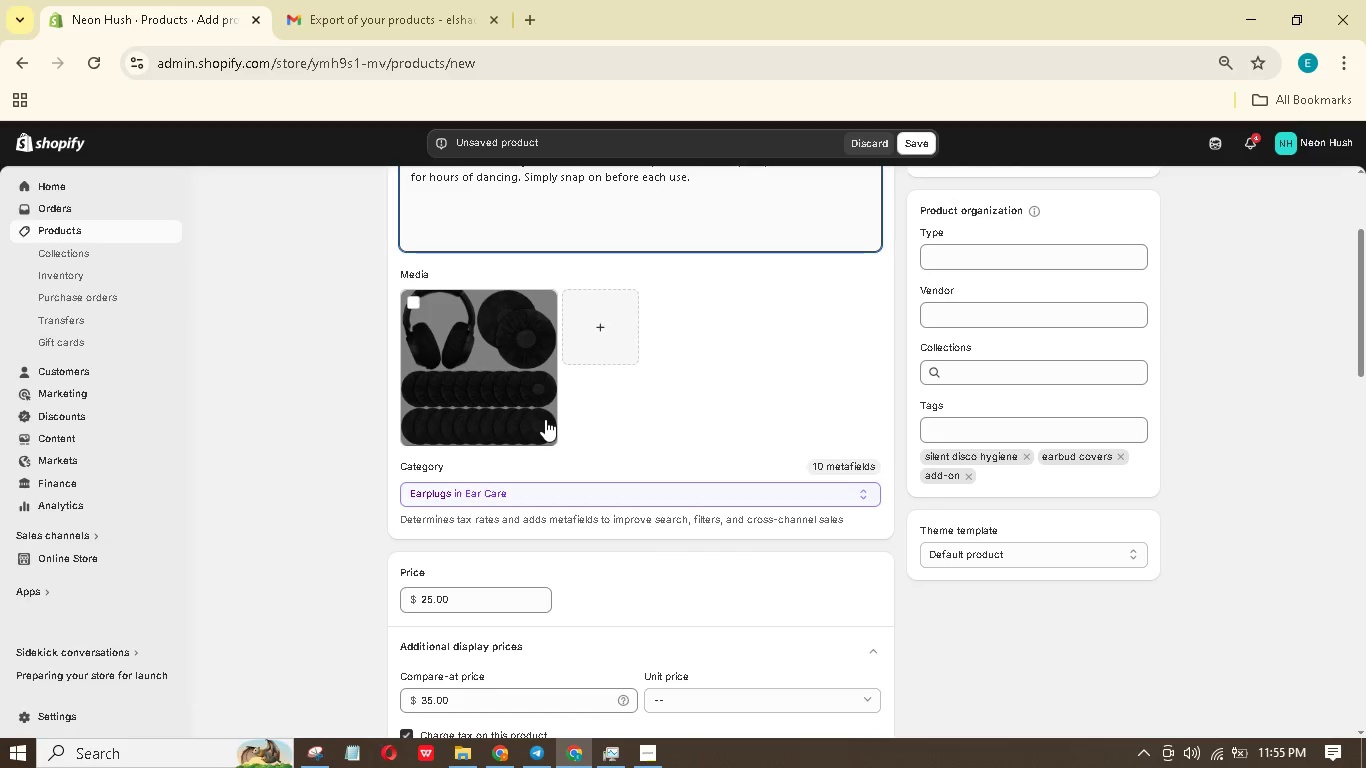 
wait(7.27)
 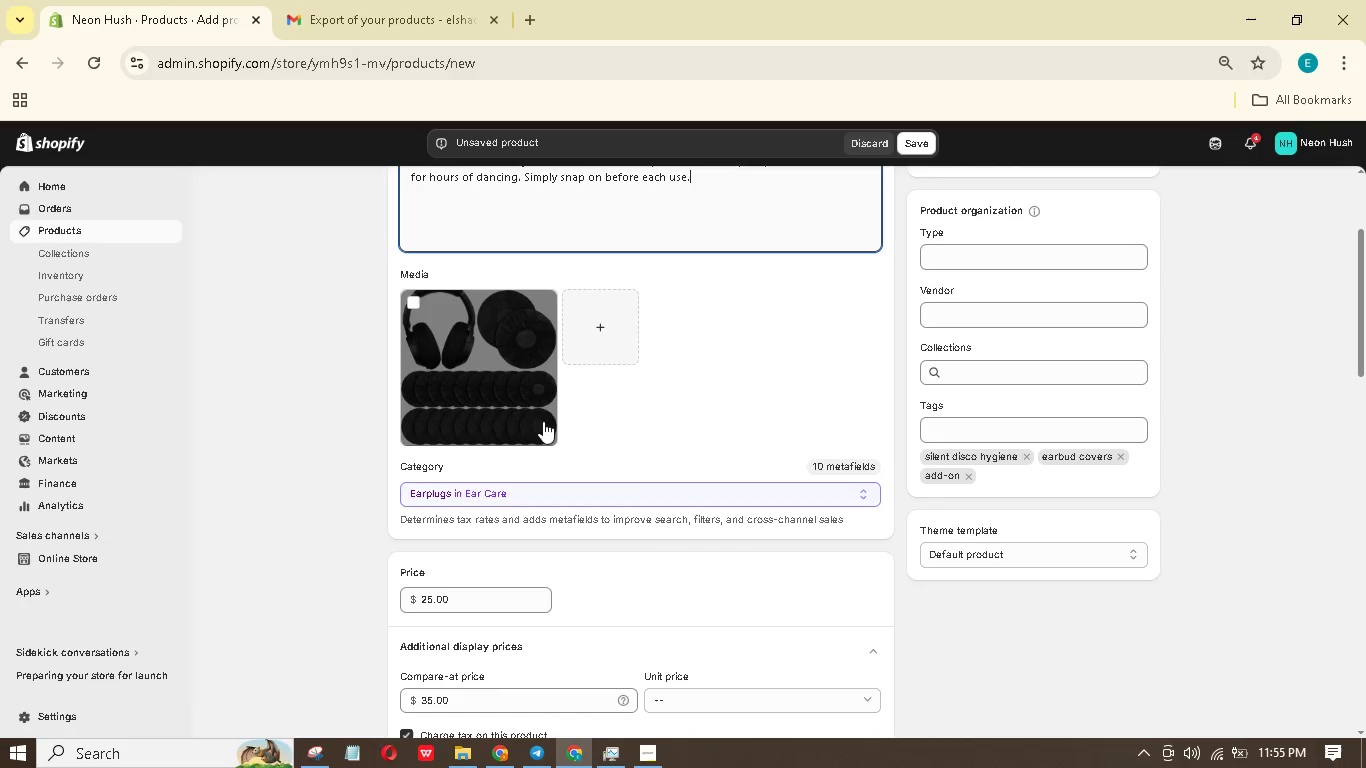 
scroll: coordinate [548, 415], scroll_direction: down, amount: 21.0
 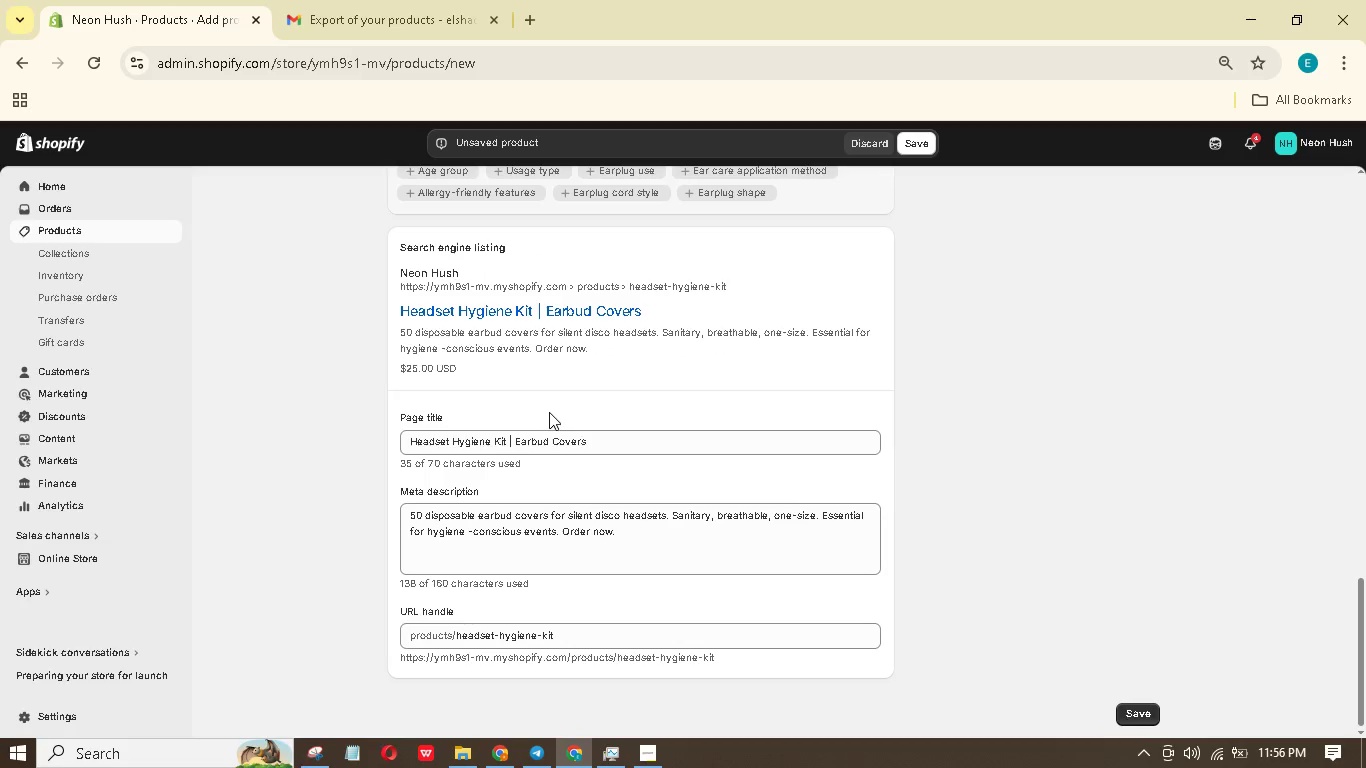 
scroll: coordinate [553, 404], scroll_direction: up, amount: 26.0
 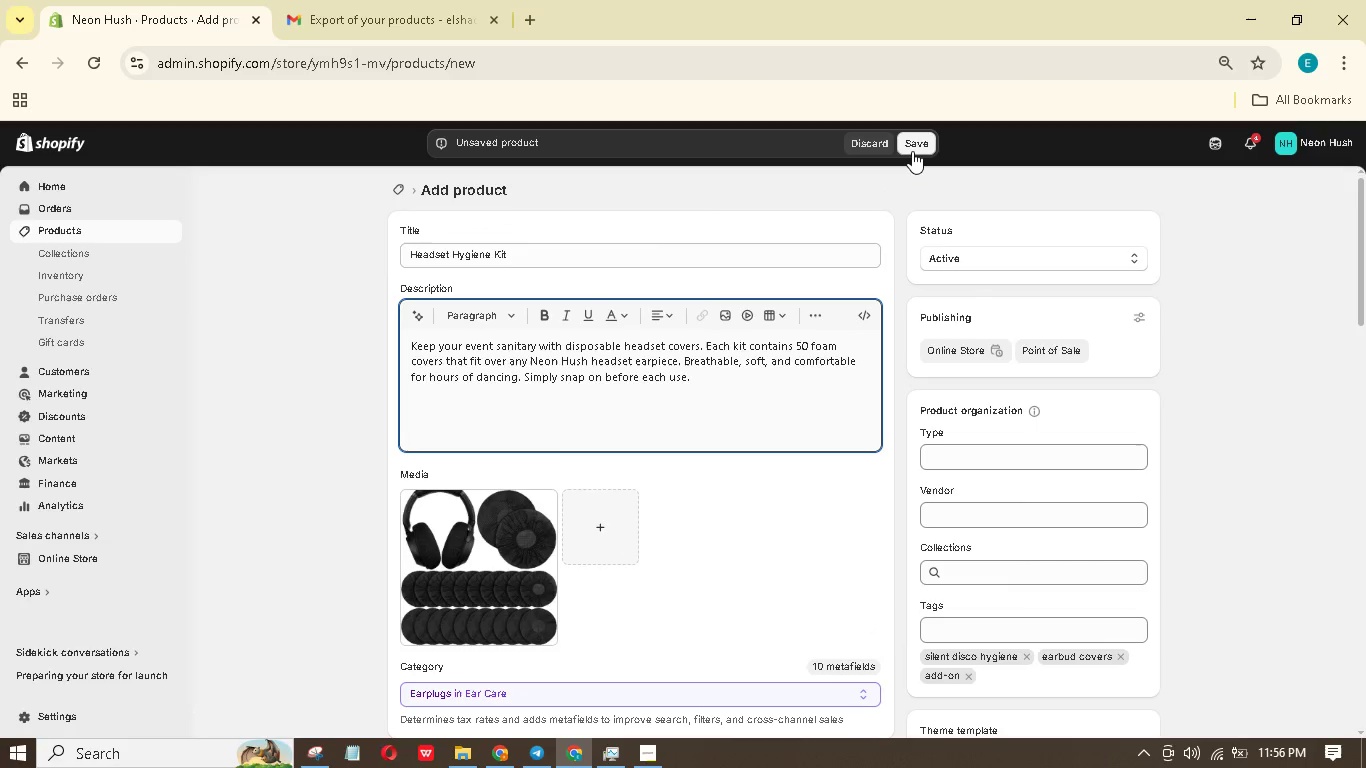 
wait(7.17)
 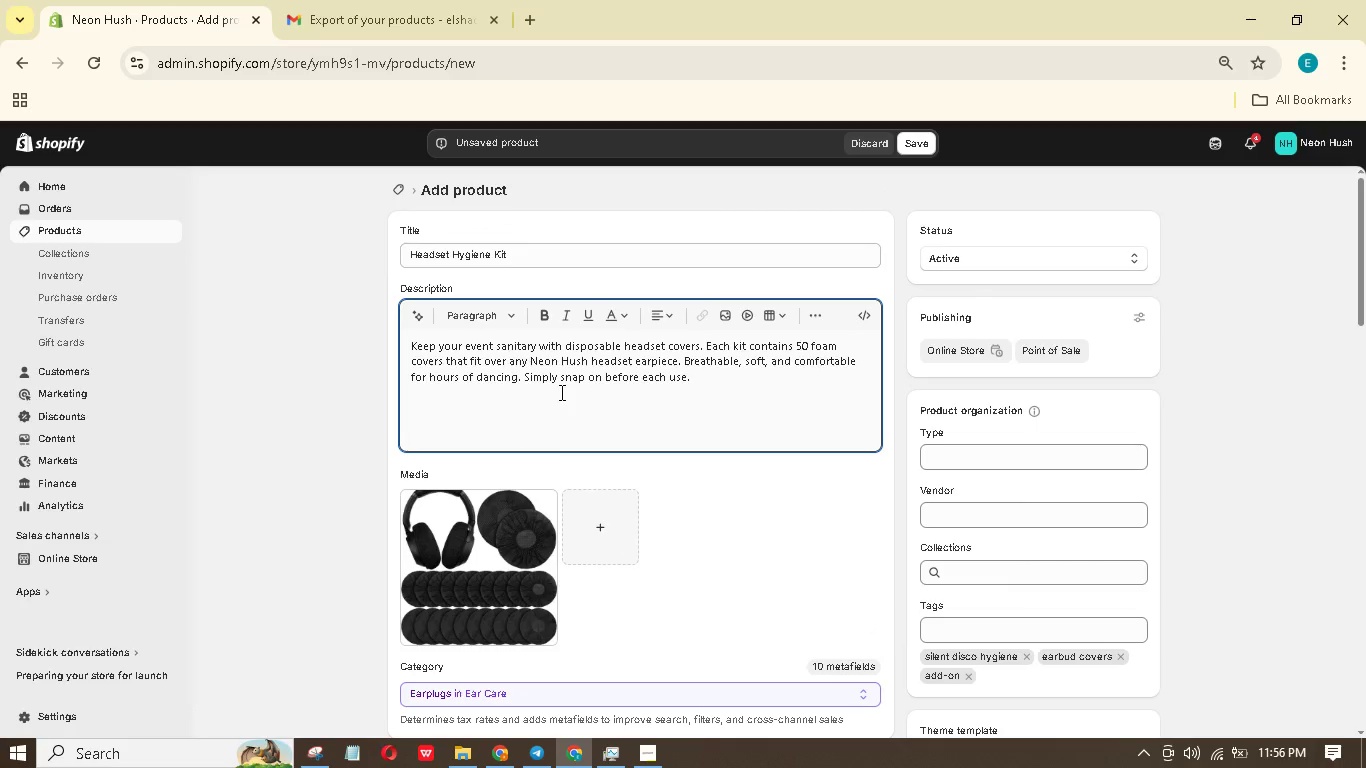 
left_click([912, 151])
 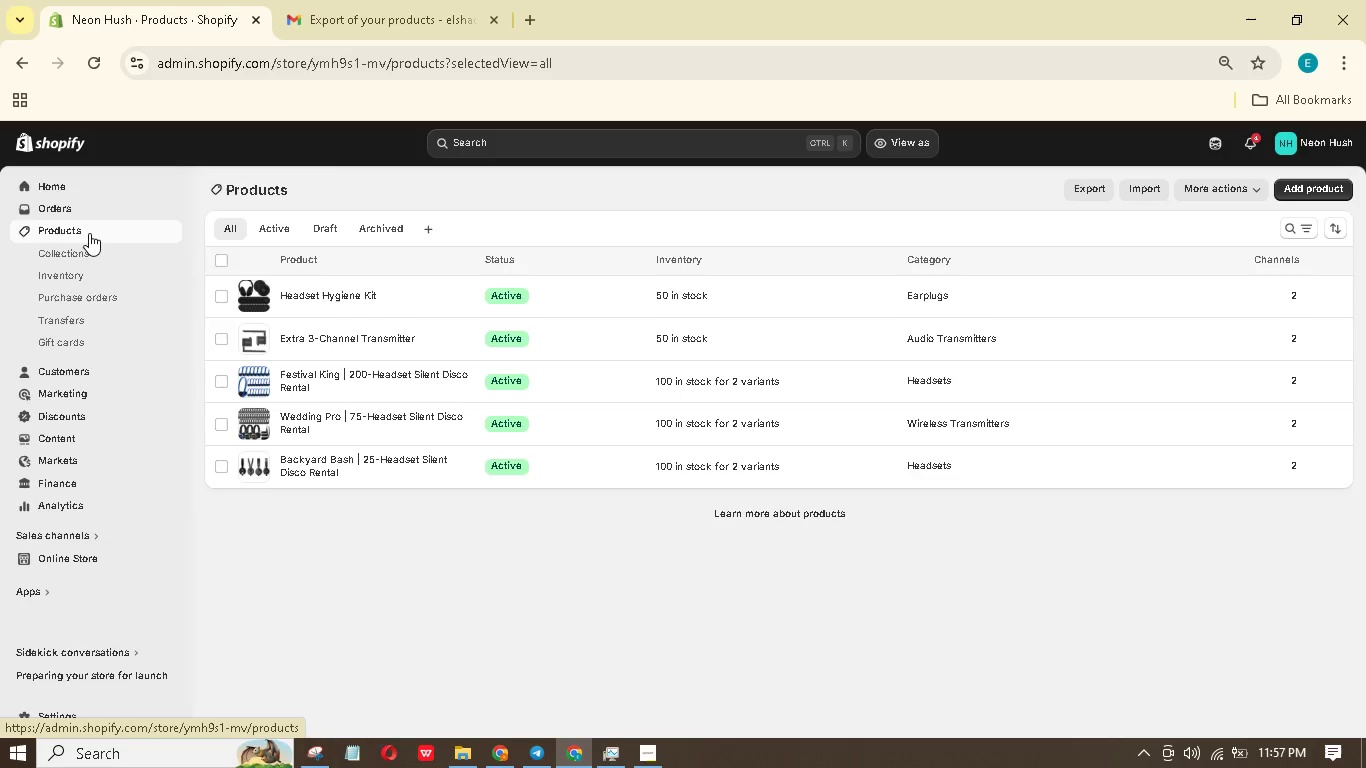 
wait(58.08)
 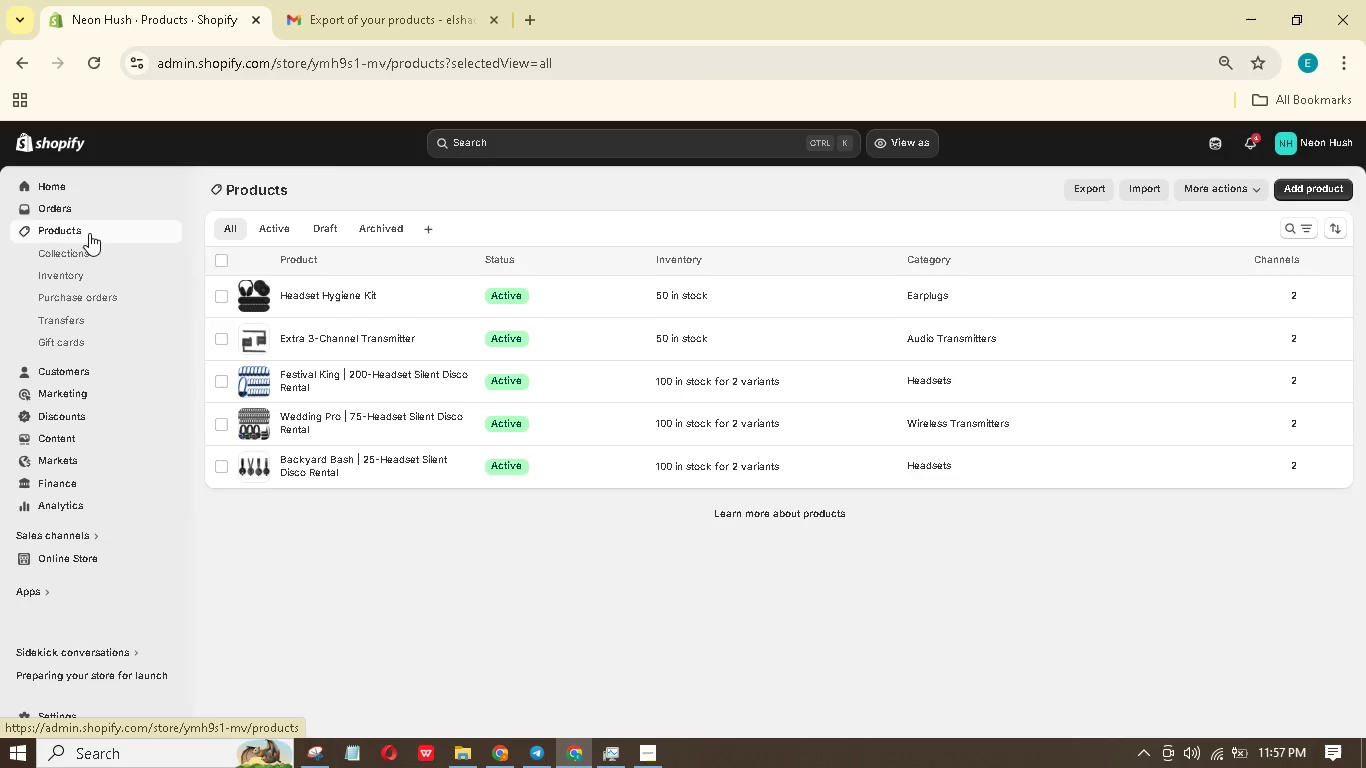 
left_click([1298, 187])
 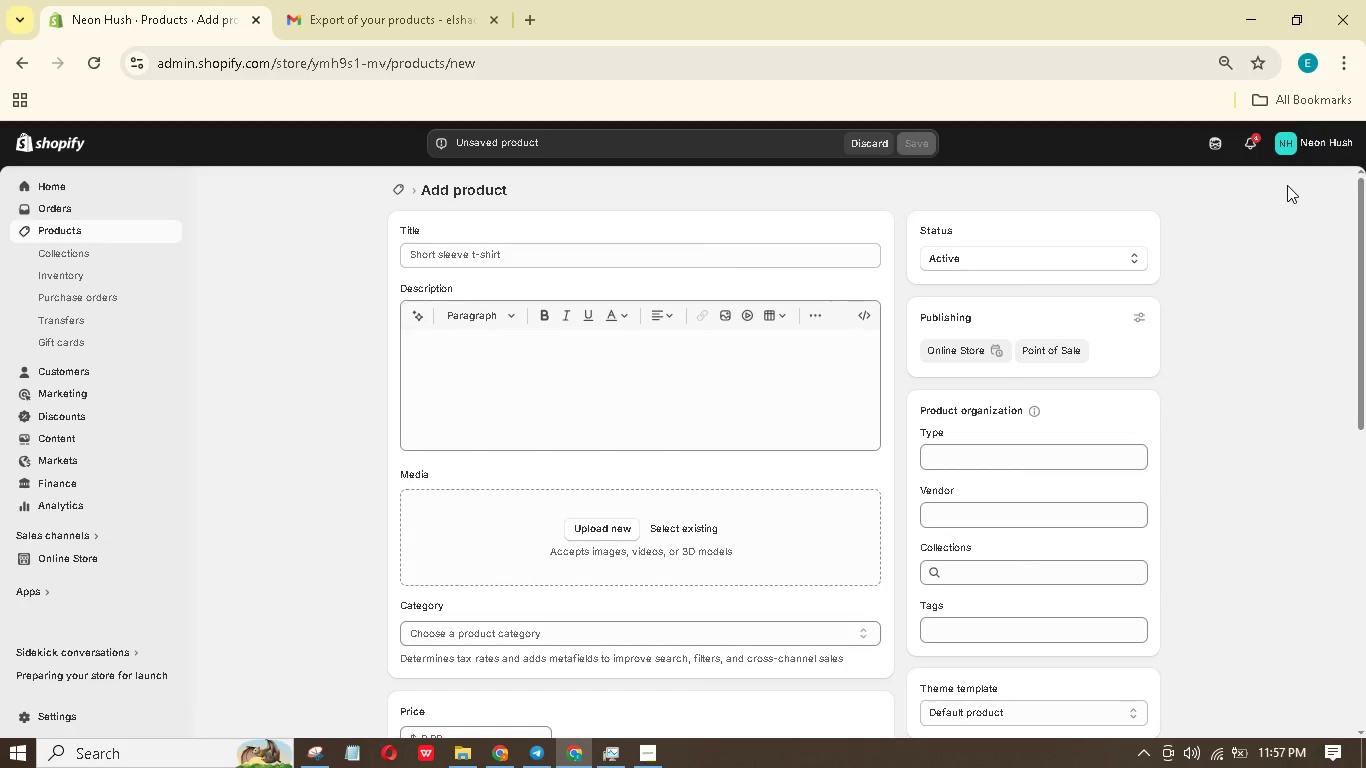 
wait(8.56)
 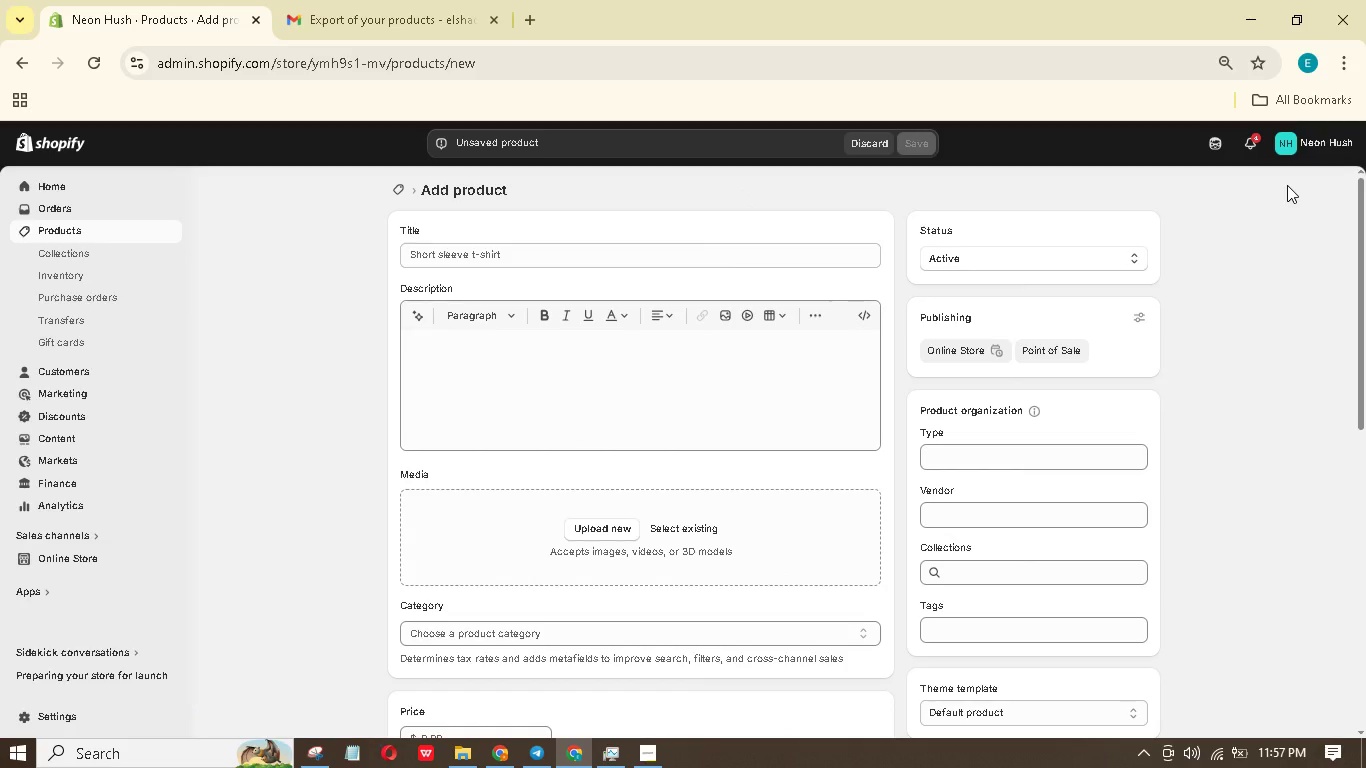 
left_click([487, 246])
 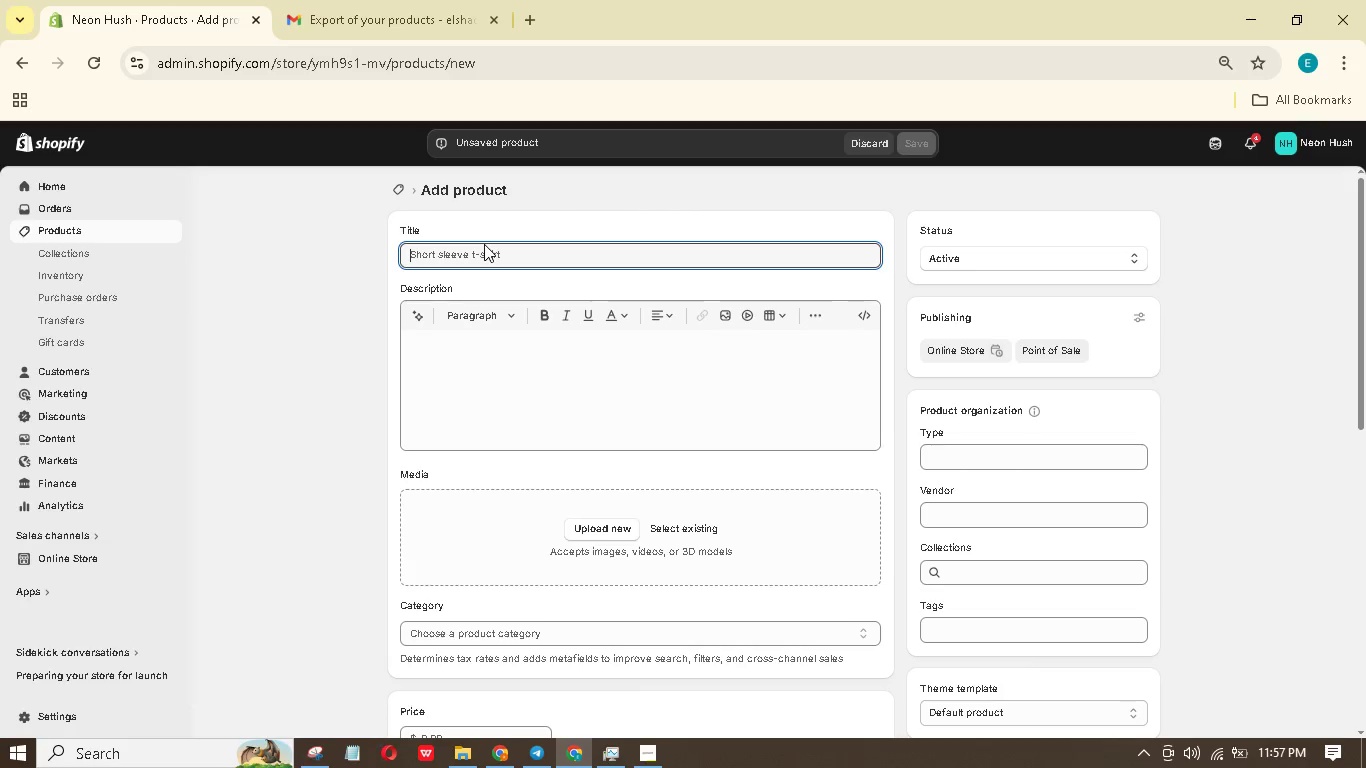 
type(Curated DJ Playlist)
 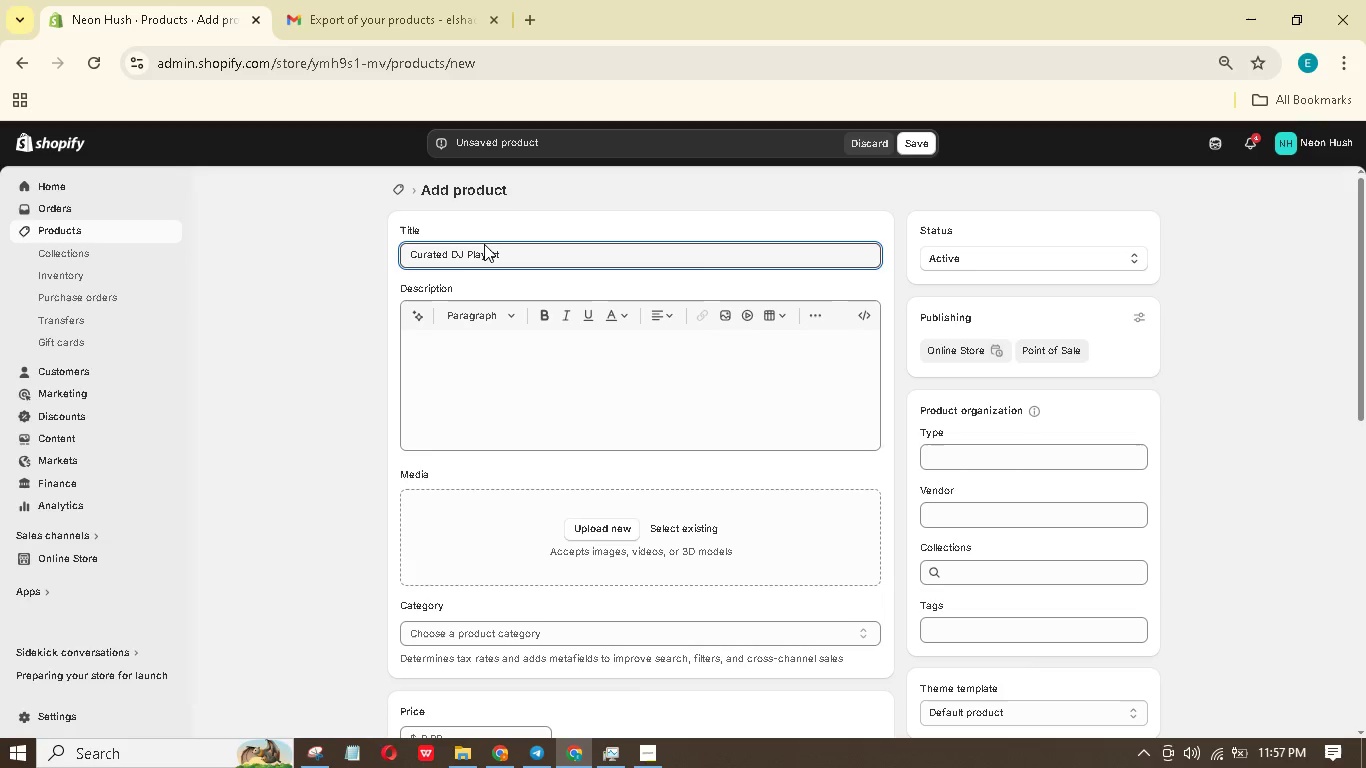 
hold_key(key=ArrowLeft, duration=1.28)
 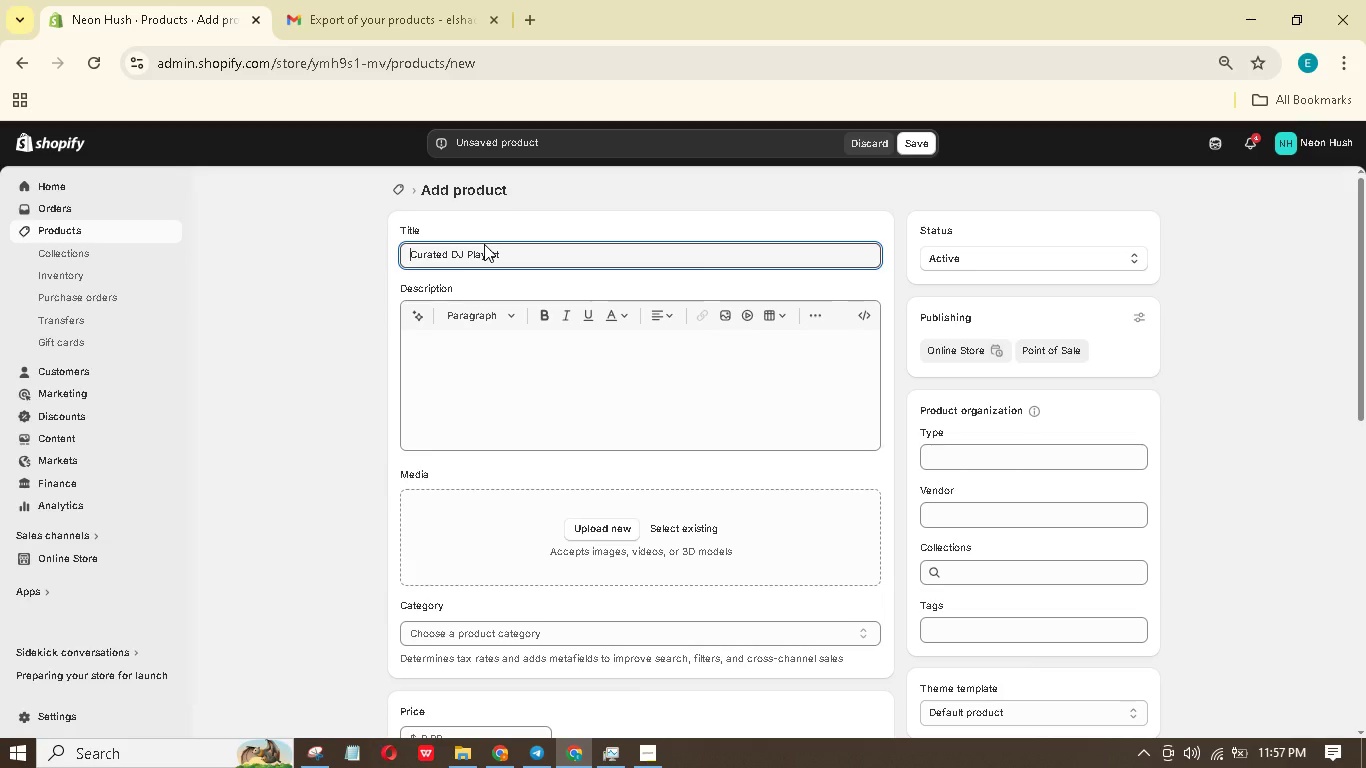 
type(10)
key(Backspace)
type(980's )
 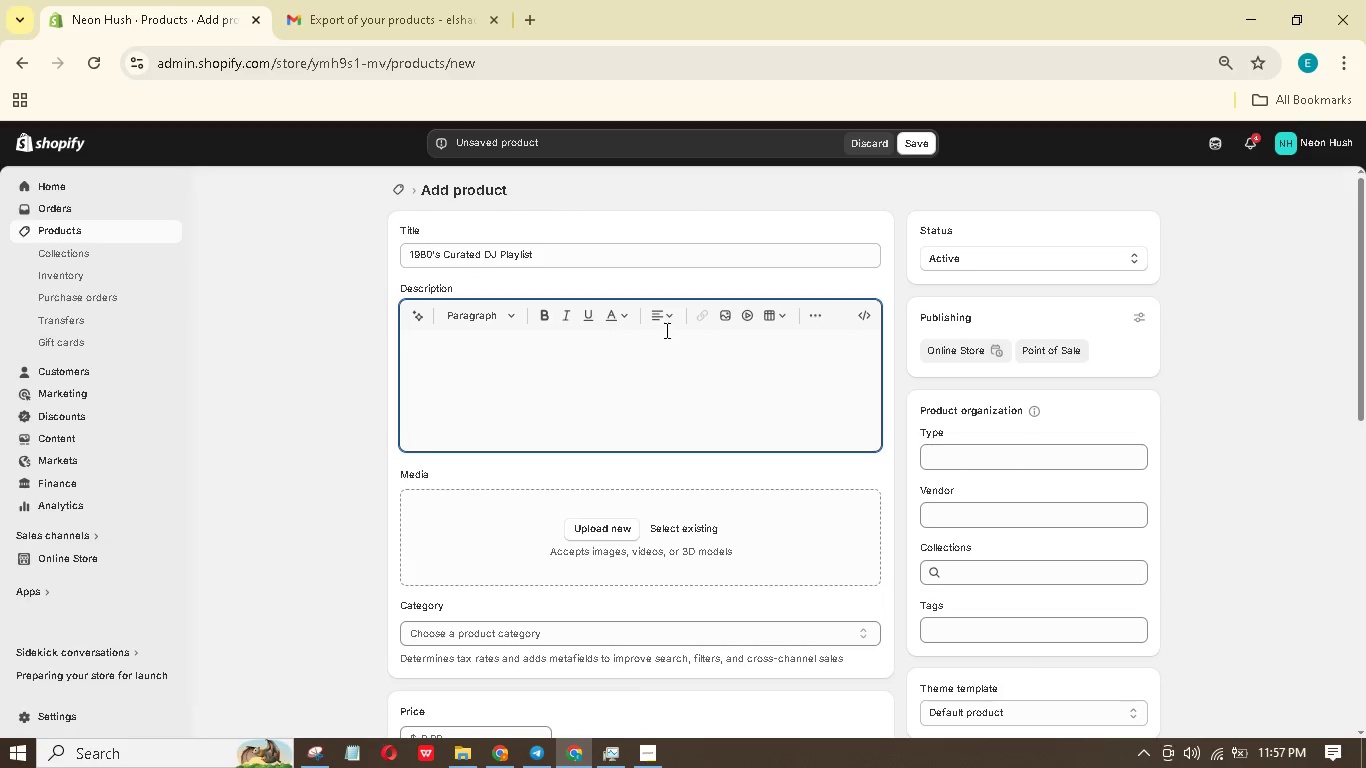 
scroll: coordinate [1024, 486], scroll_direction: down, amount: 2.0
 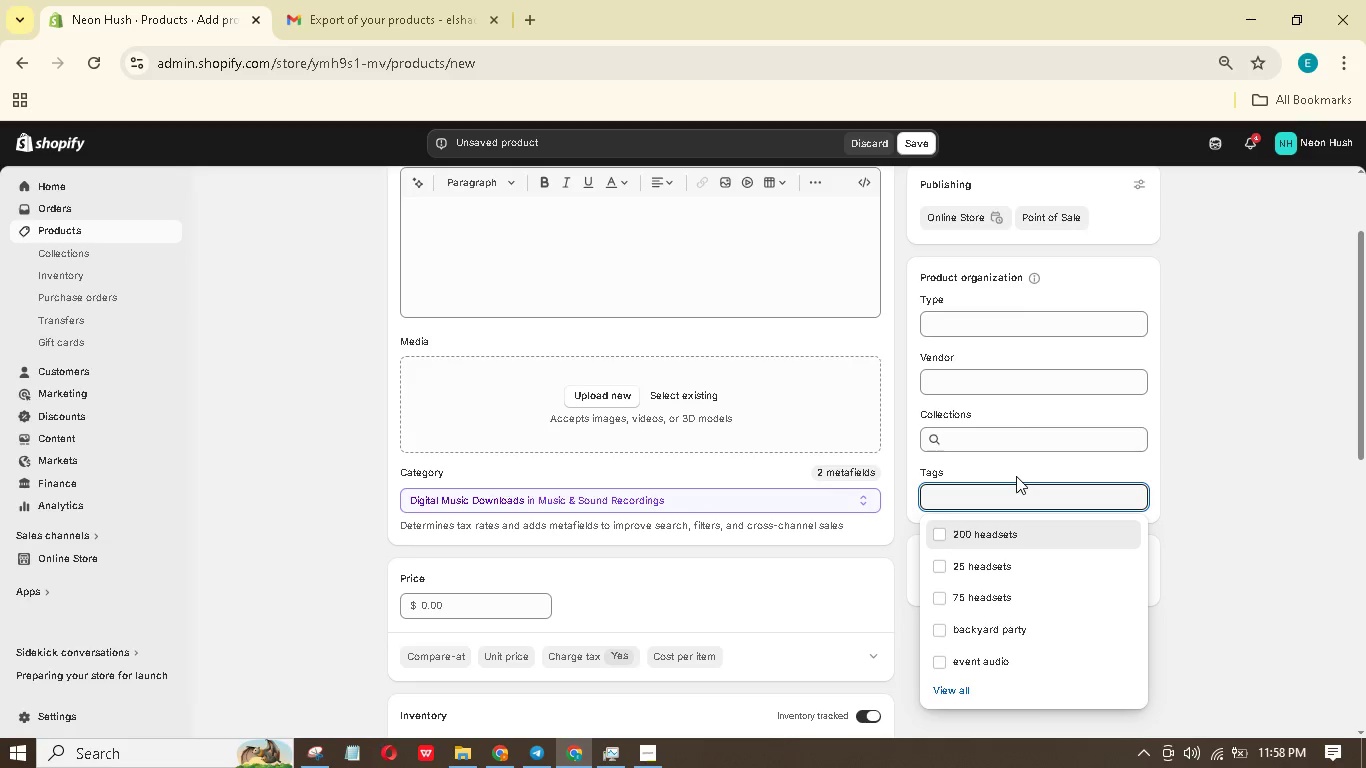 
wait(29.13)
 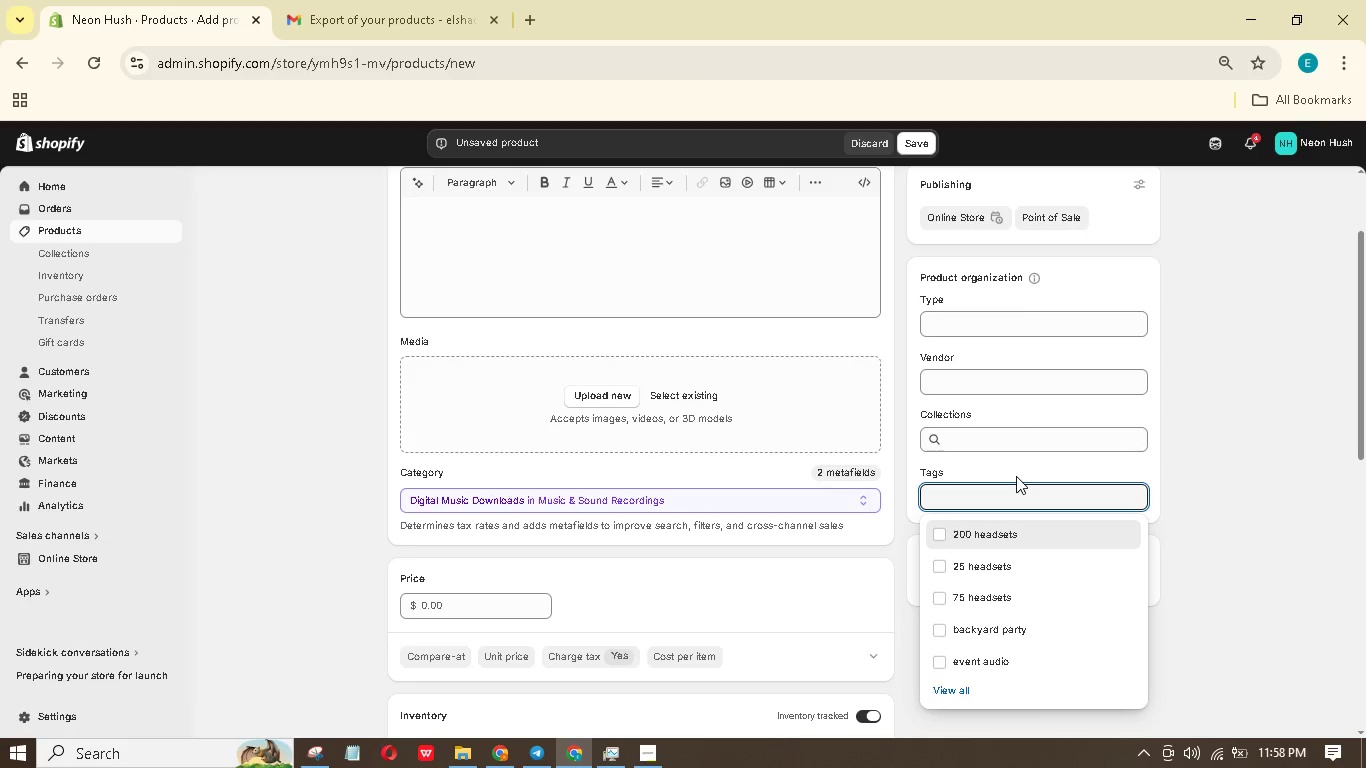 
type(digital add-on)
 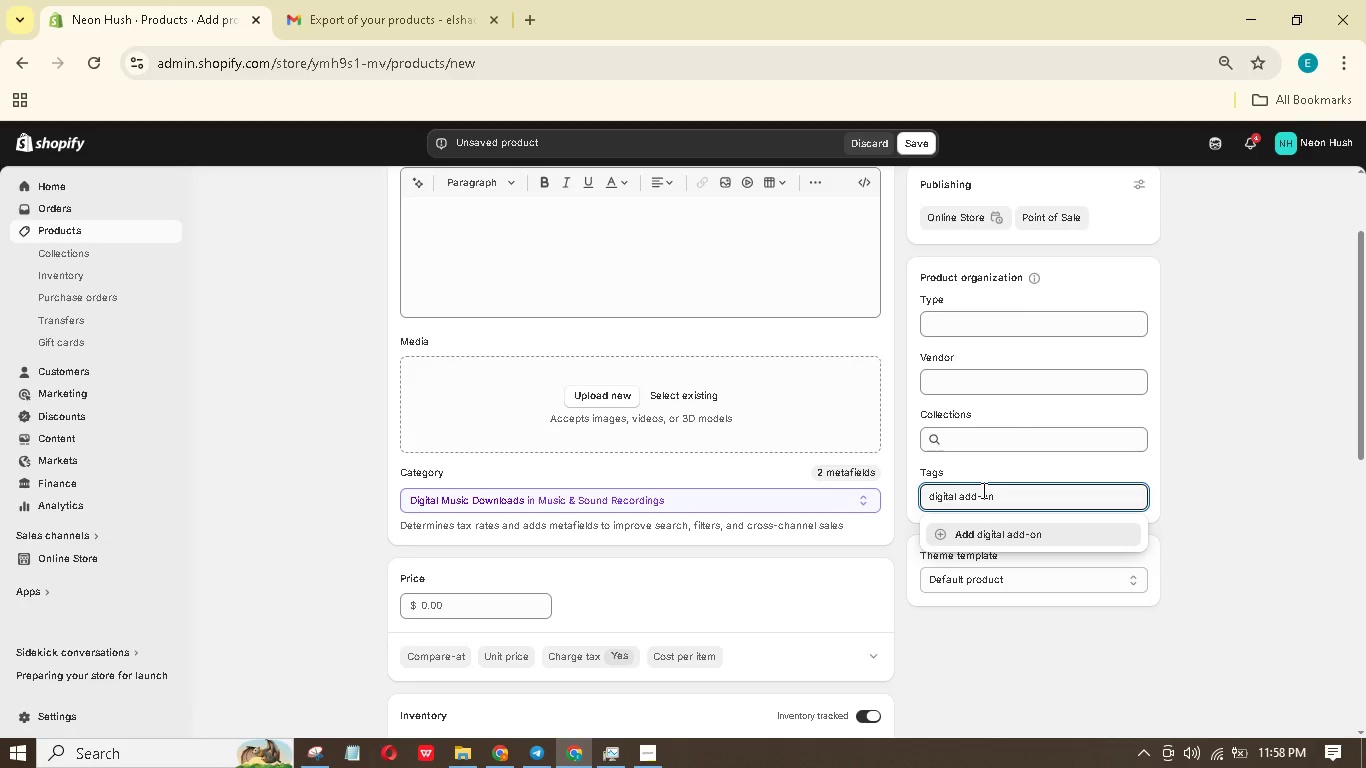 
key(Enter)
 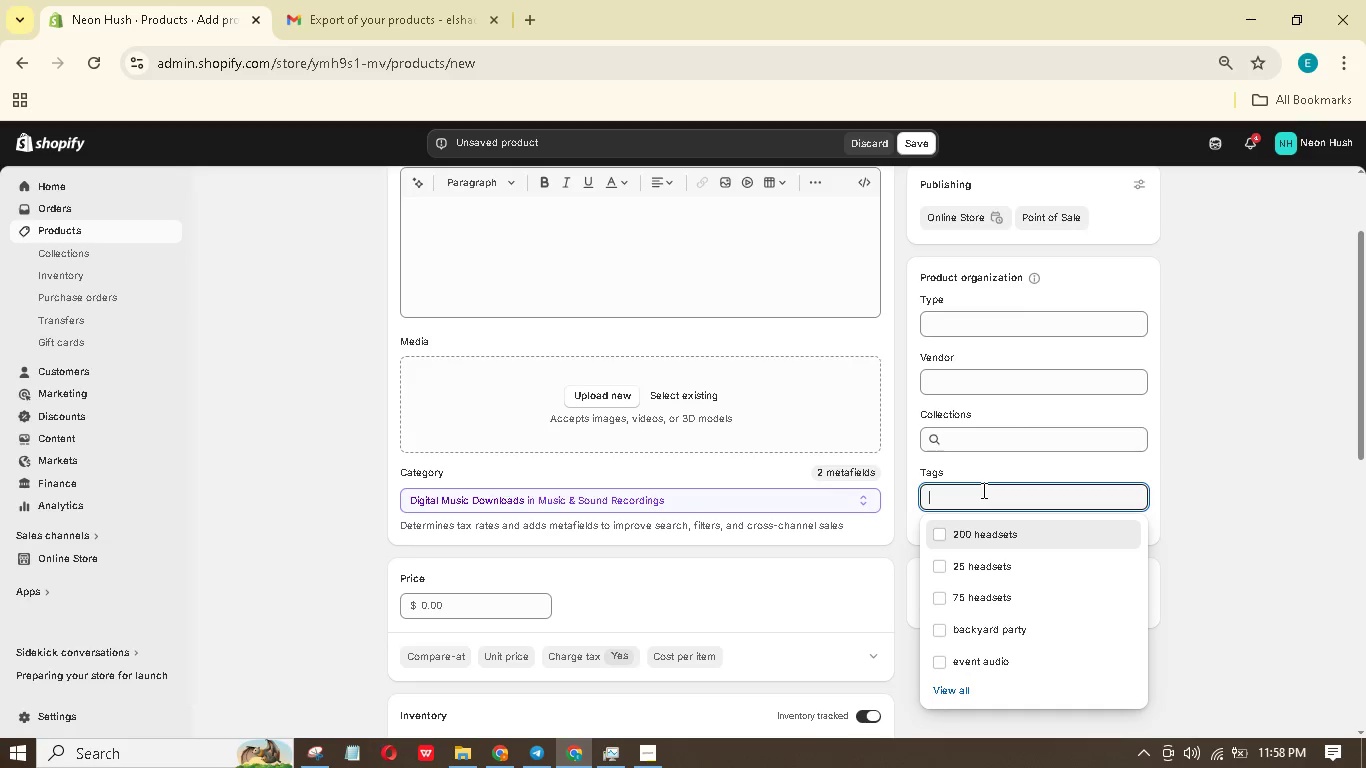 
type(DJ playlist)
 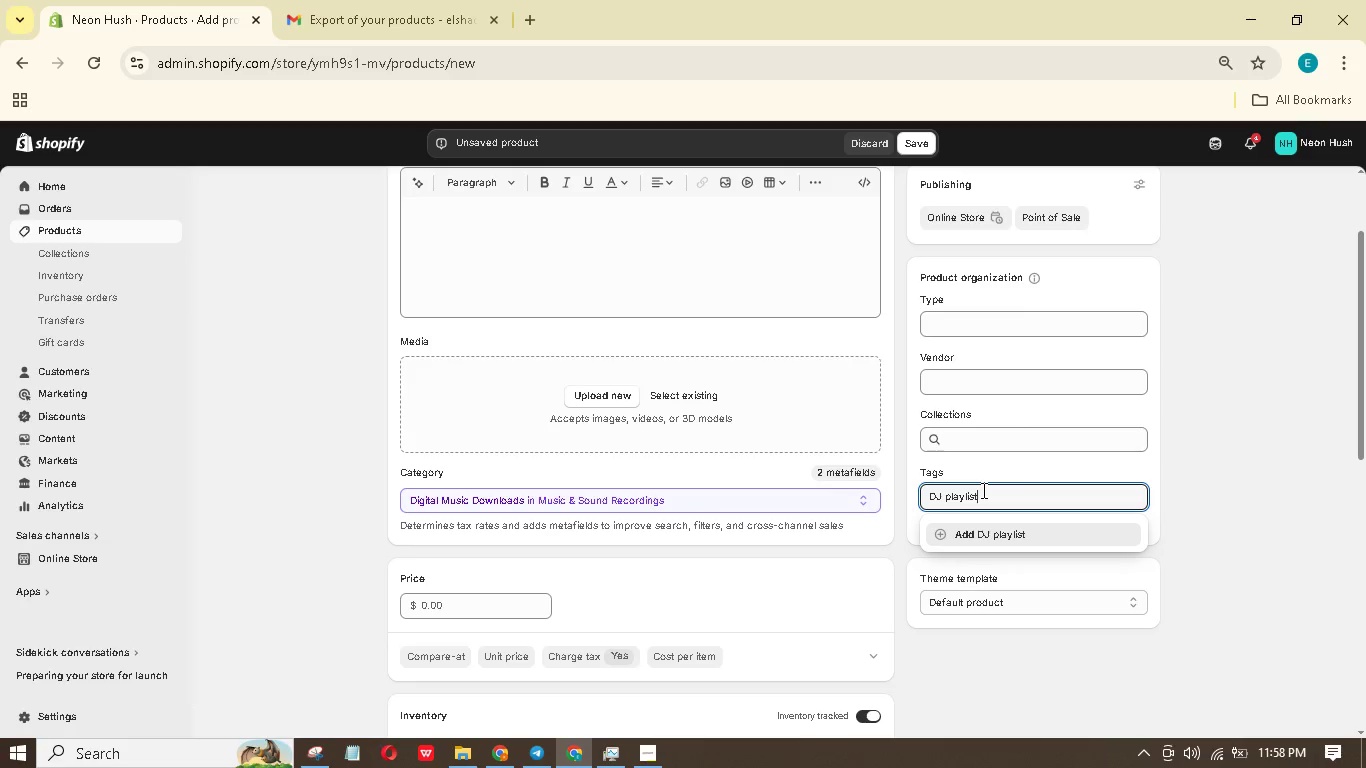 
key(Enter)
 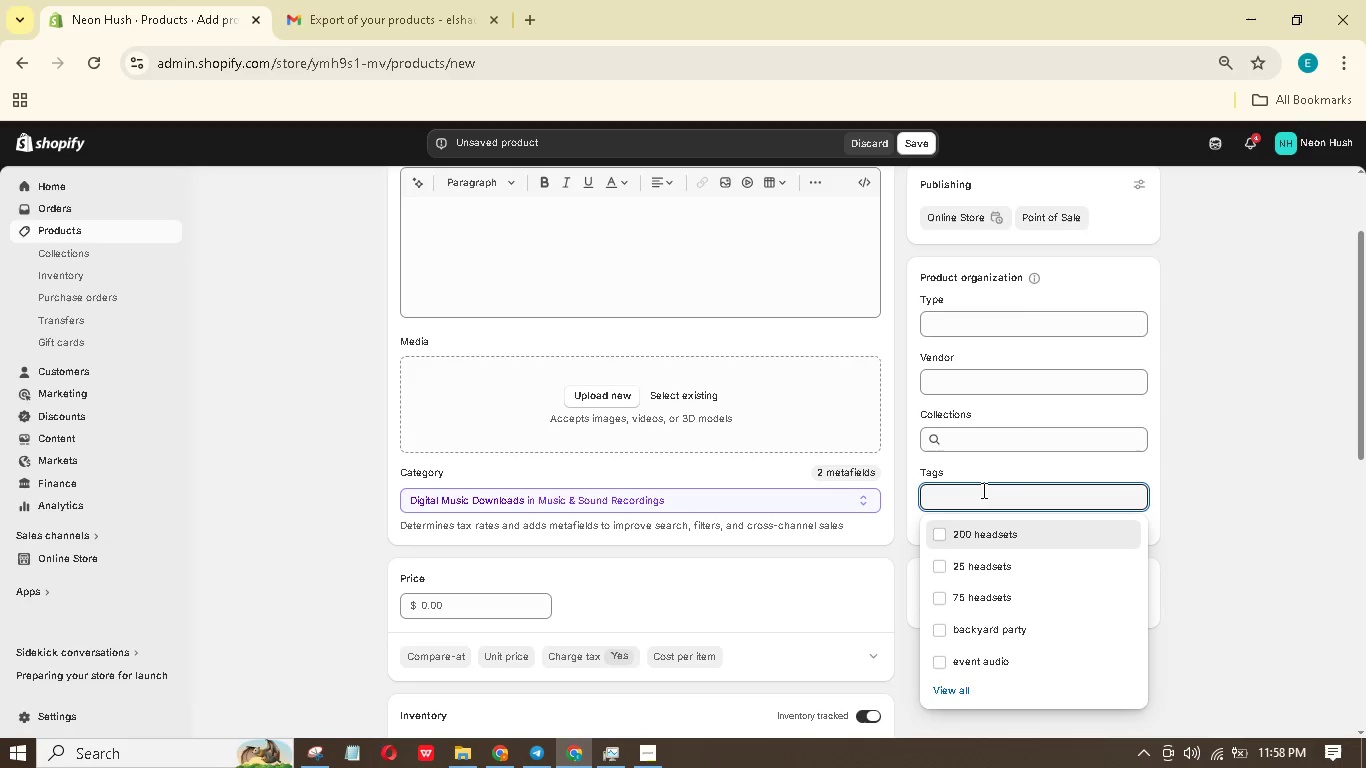 
type(silent disco msic)
 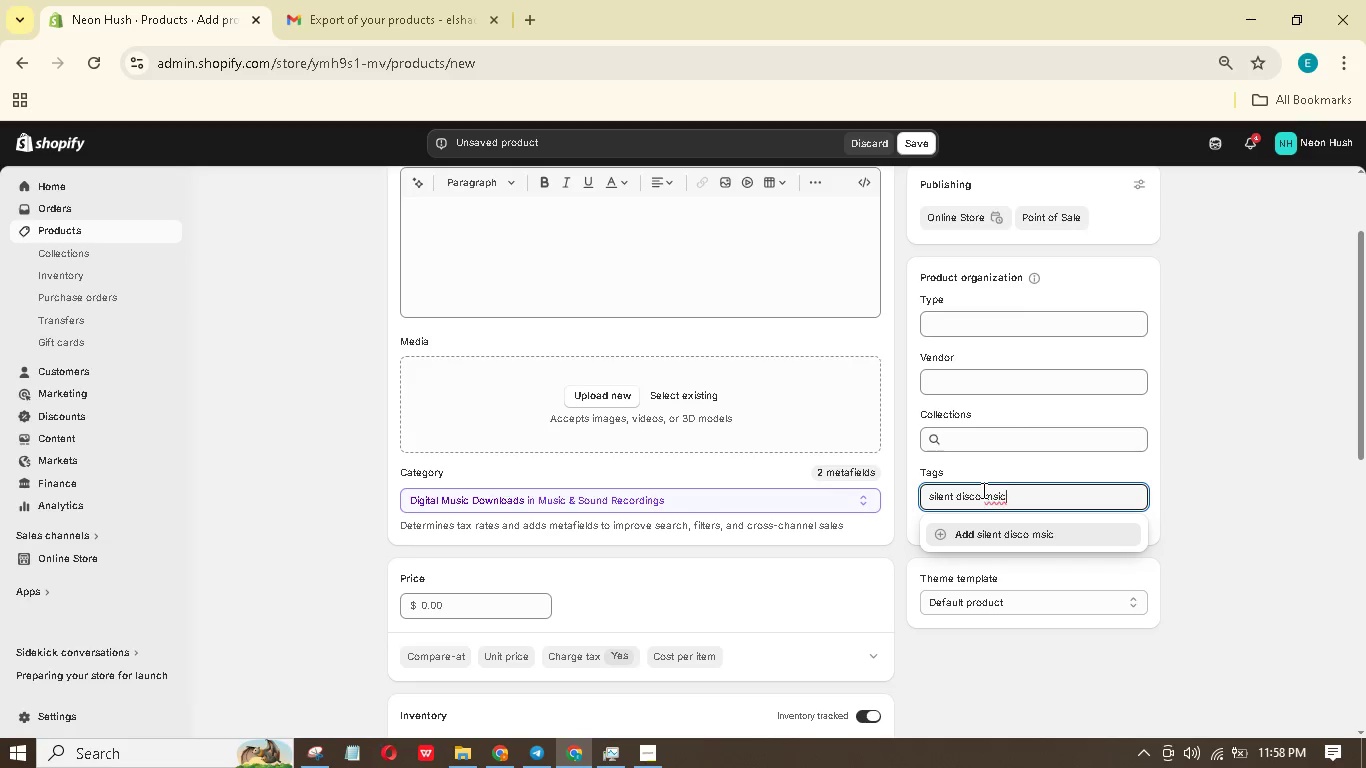 
key(Enter)
 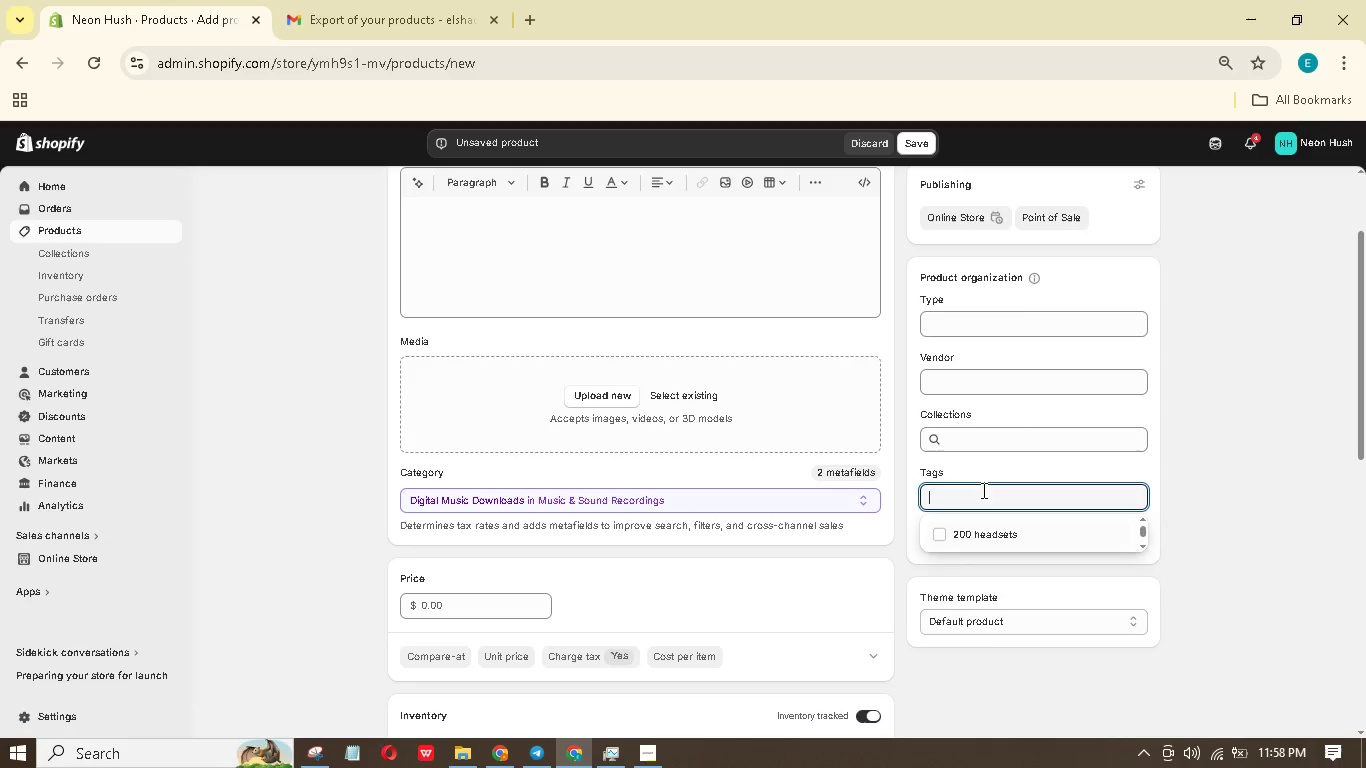 
key(Enter)
 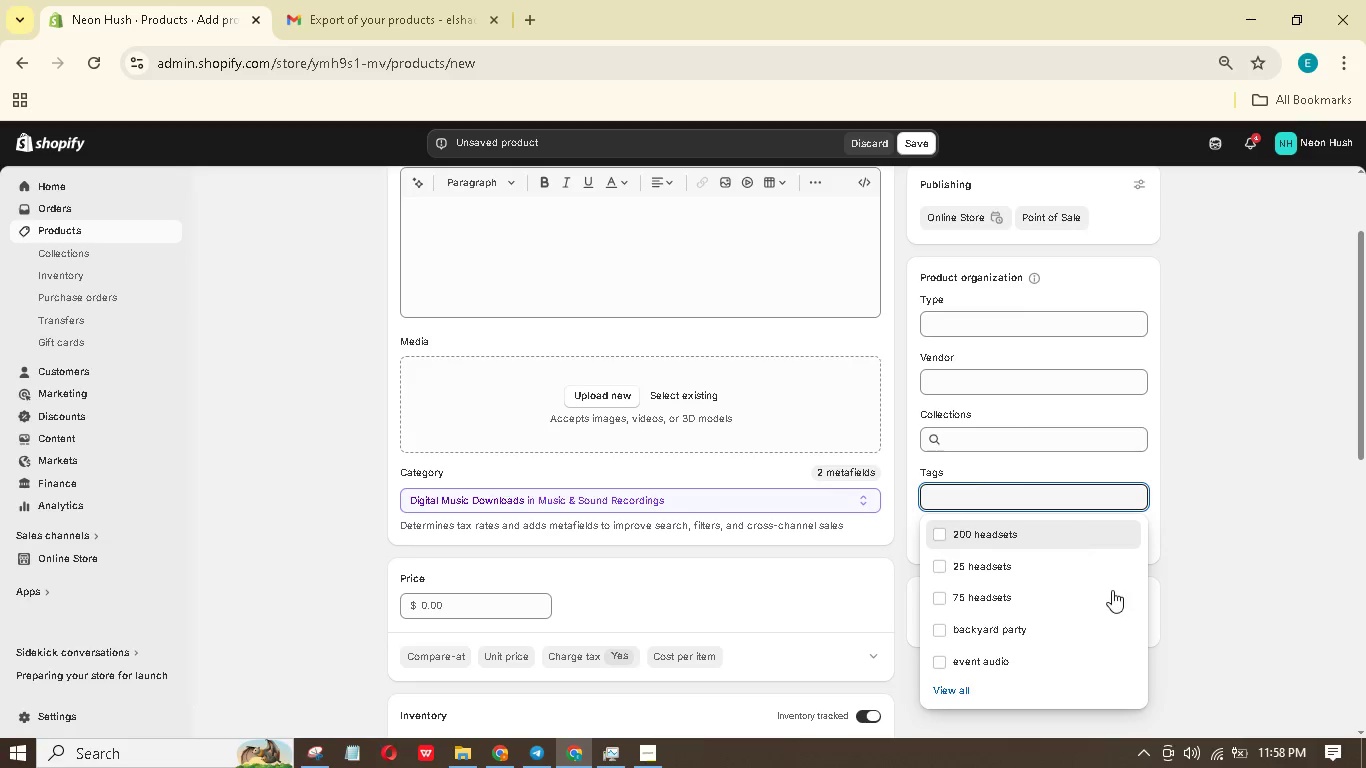 
left_click([1239, 564])
 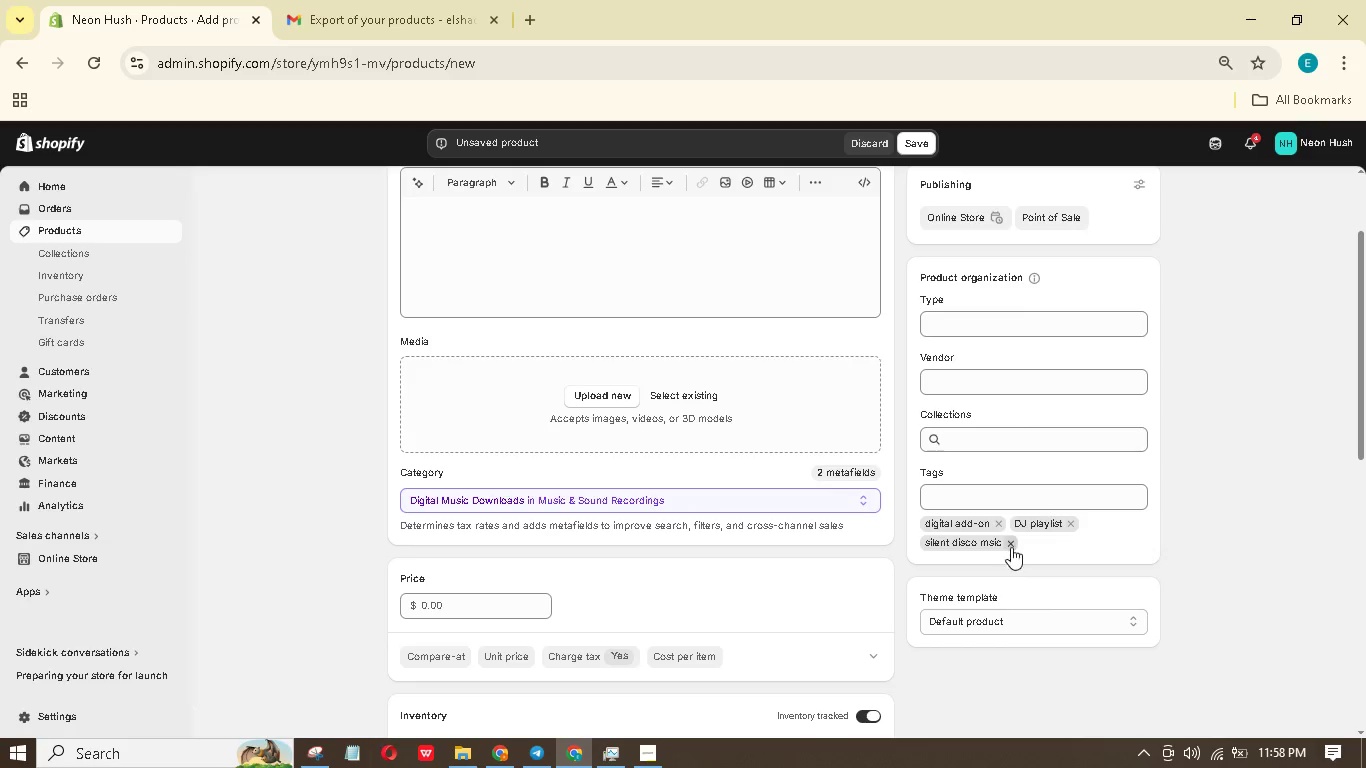 
left_click([1011, 543])
 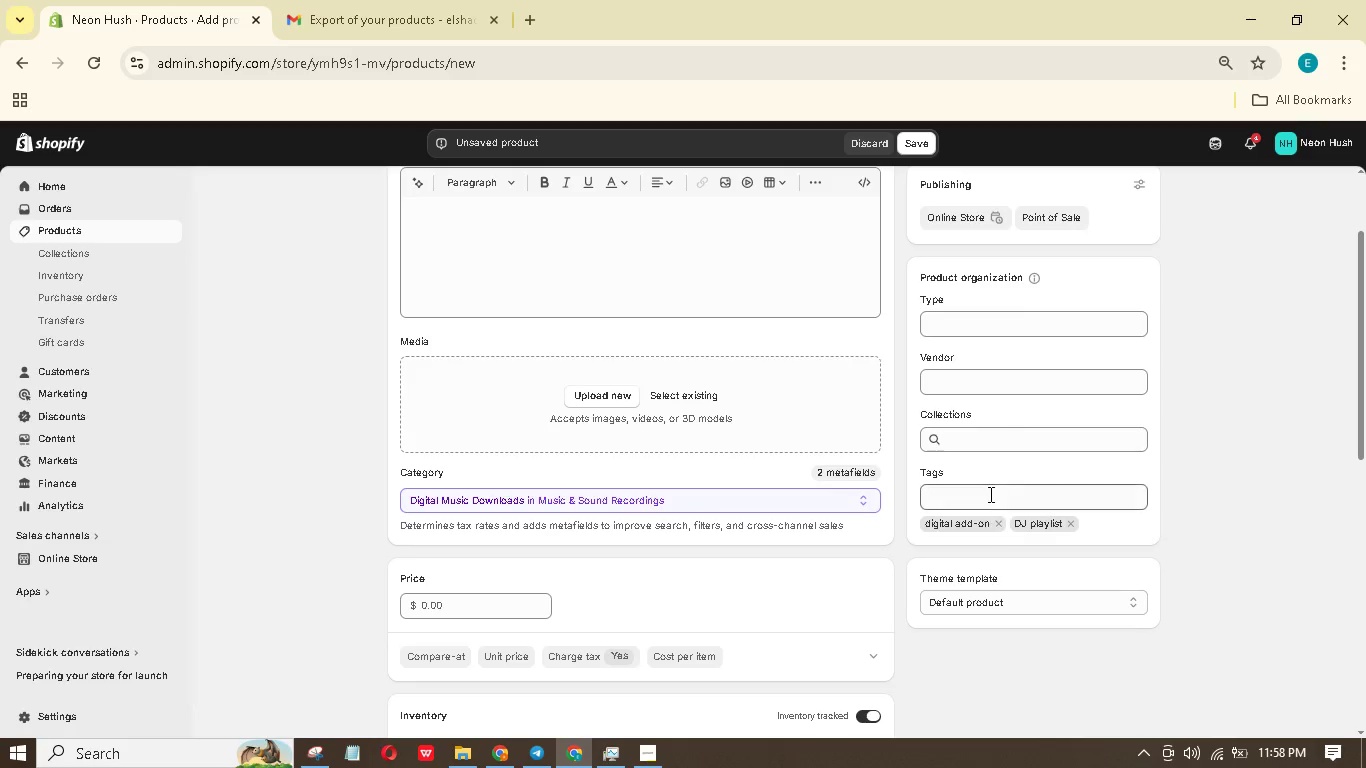 
left_click([989, 494])
 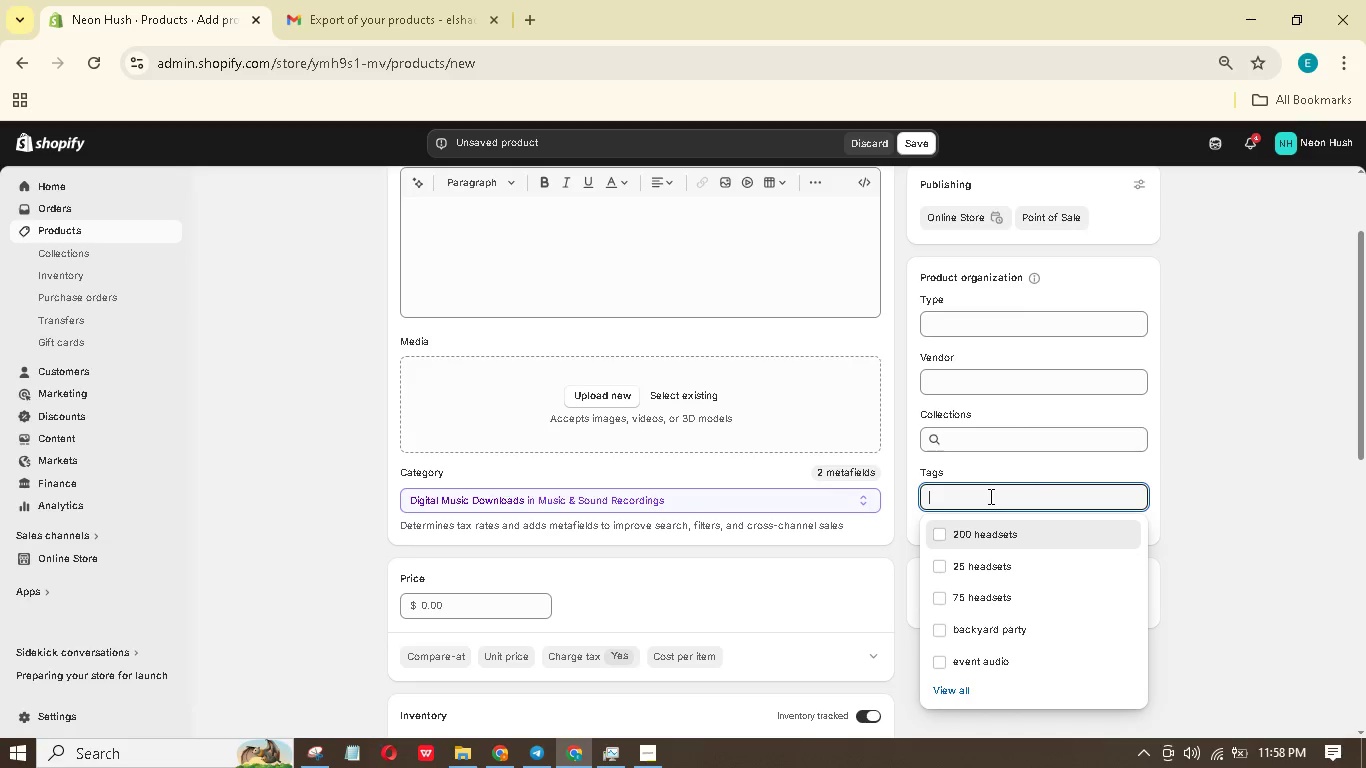 
type(silent disco)
 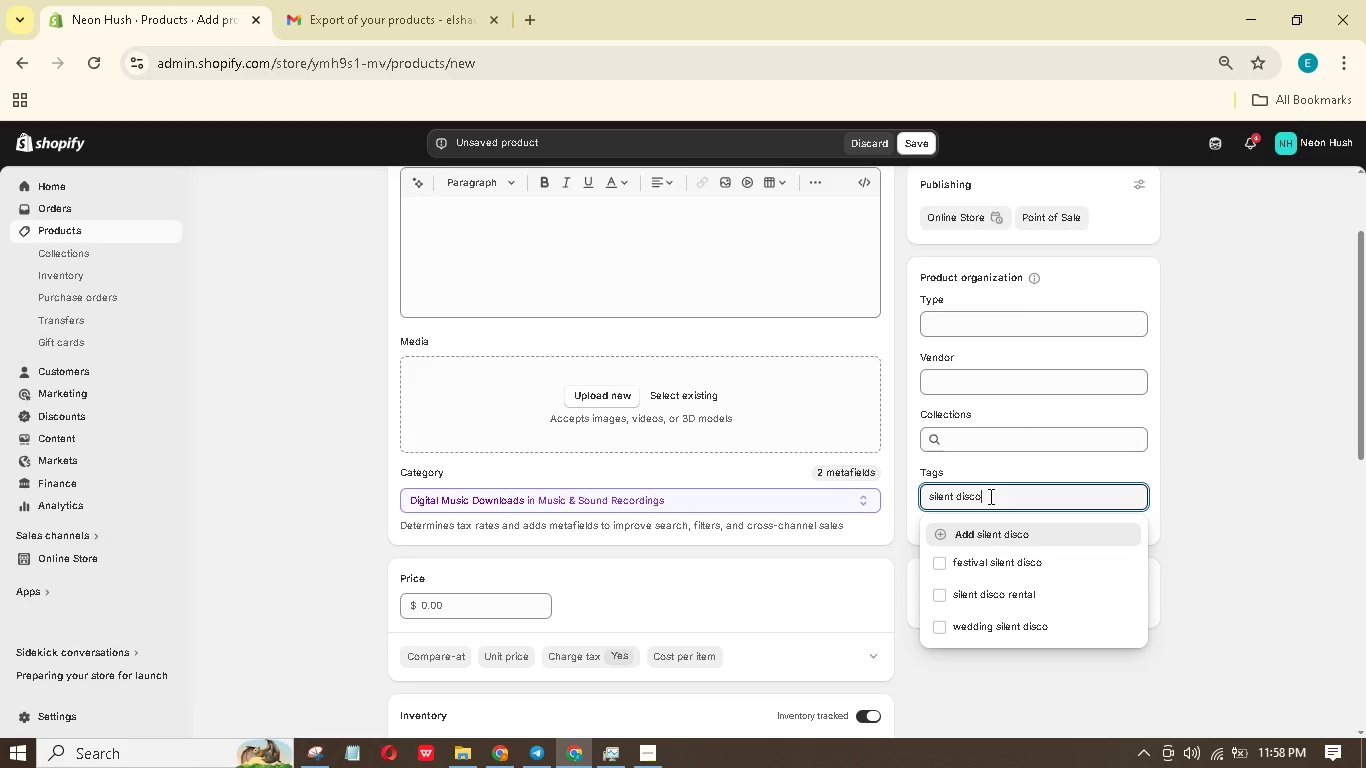 
type( msic)
 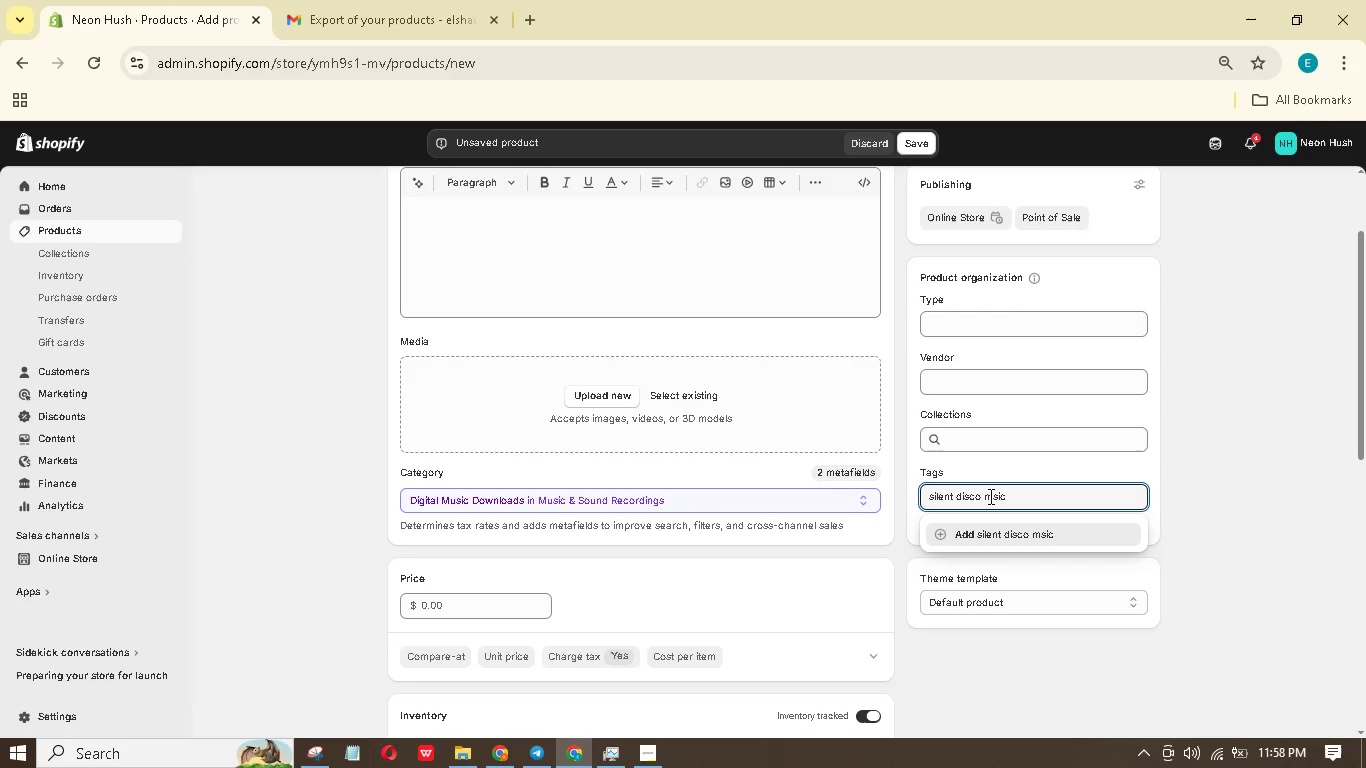 
key(ArrowLeft)
 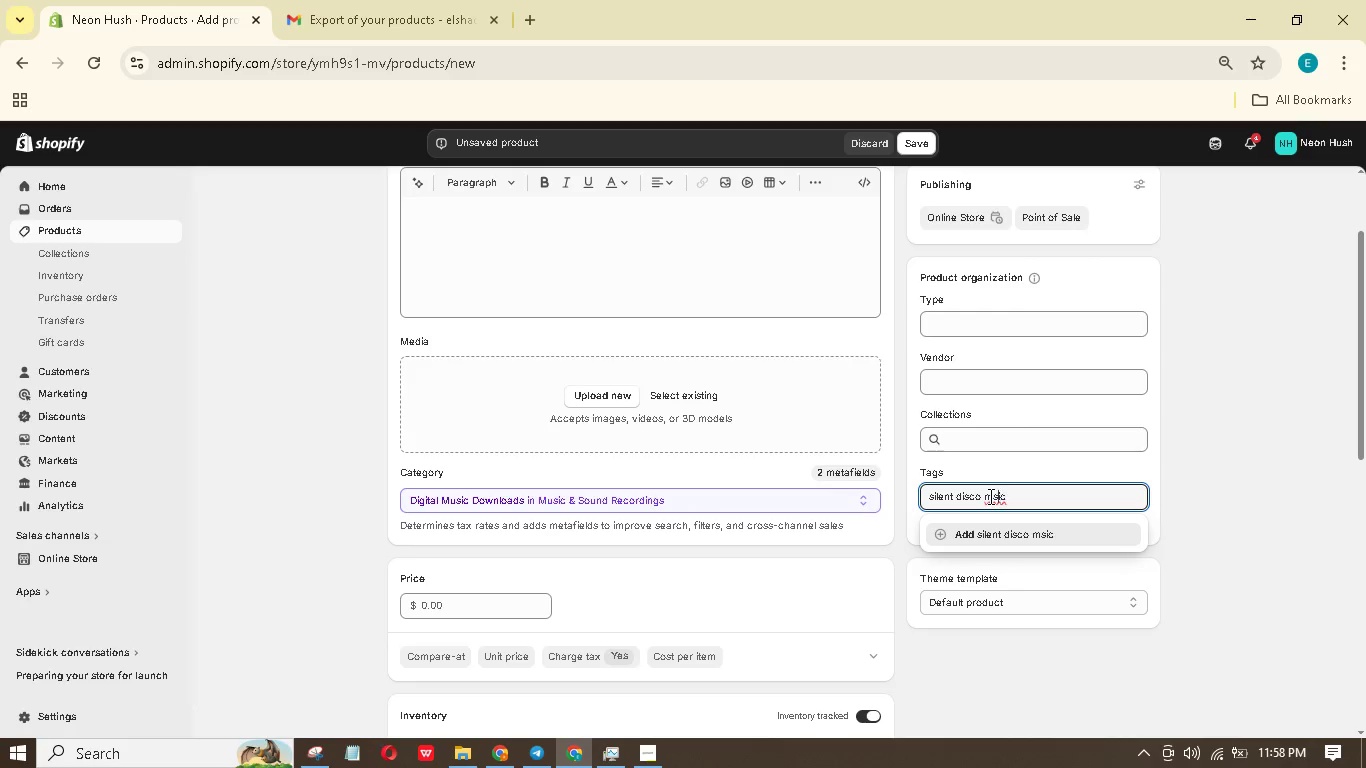 
key(ArrowLeft)
 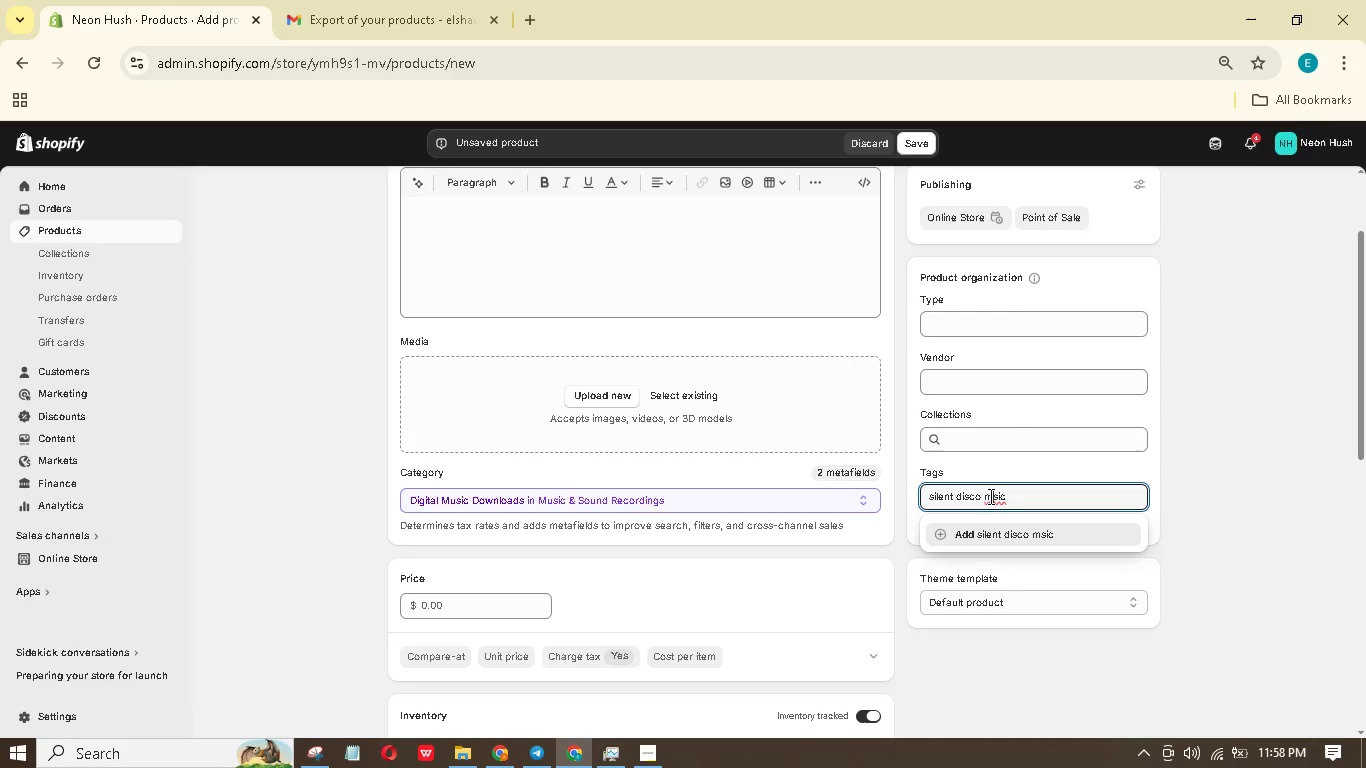 
key(ArrowLeft)
 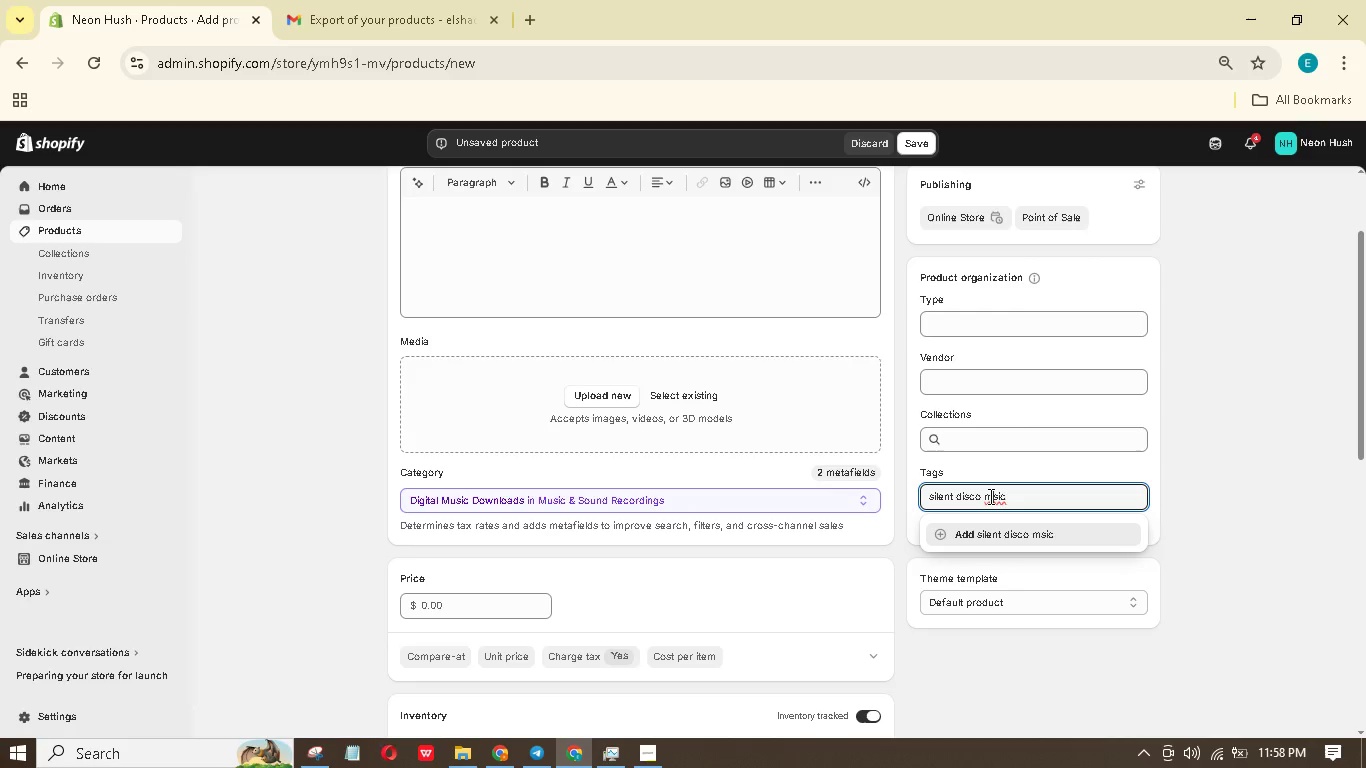 
key(U)
 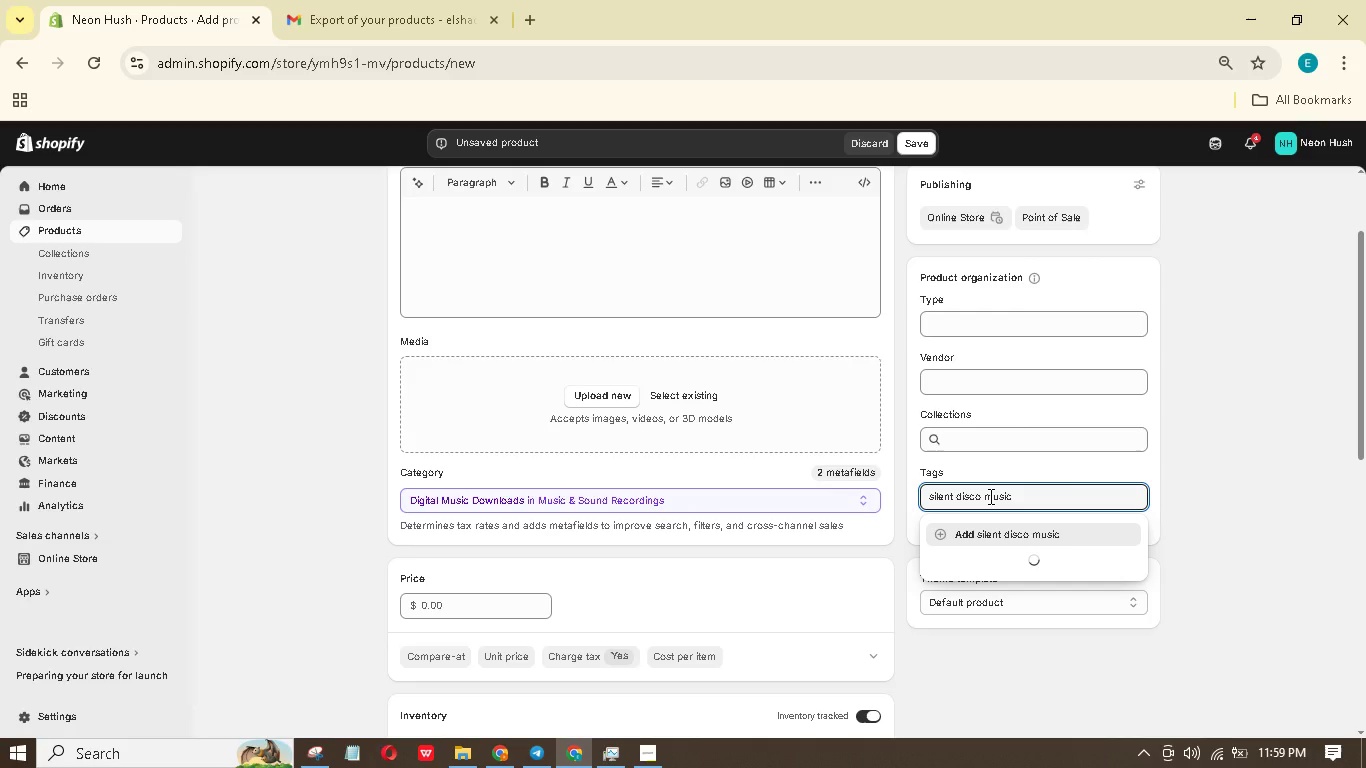 
key(Enter)
 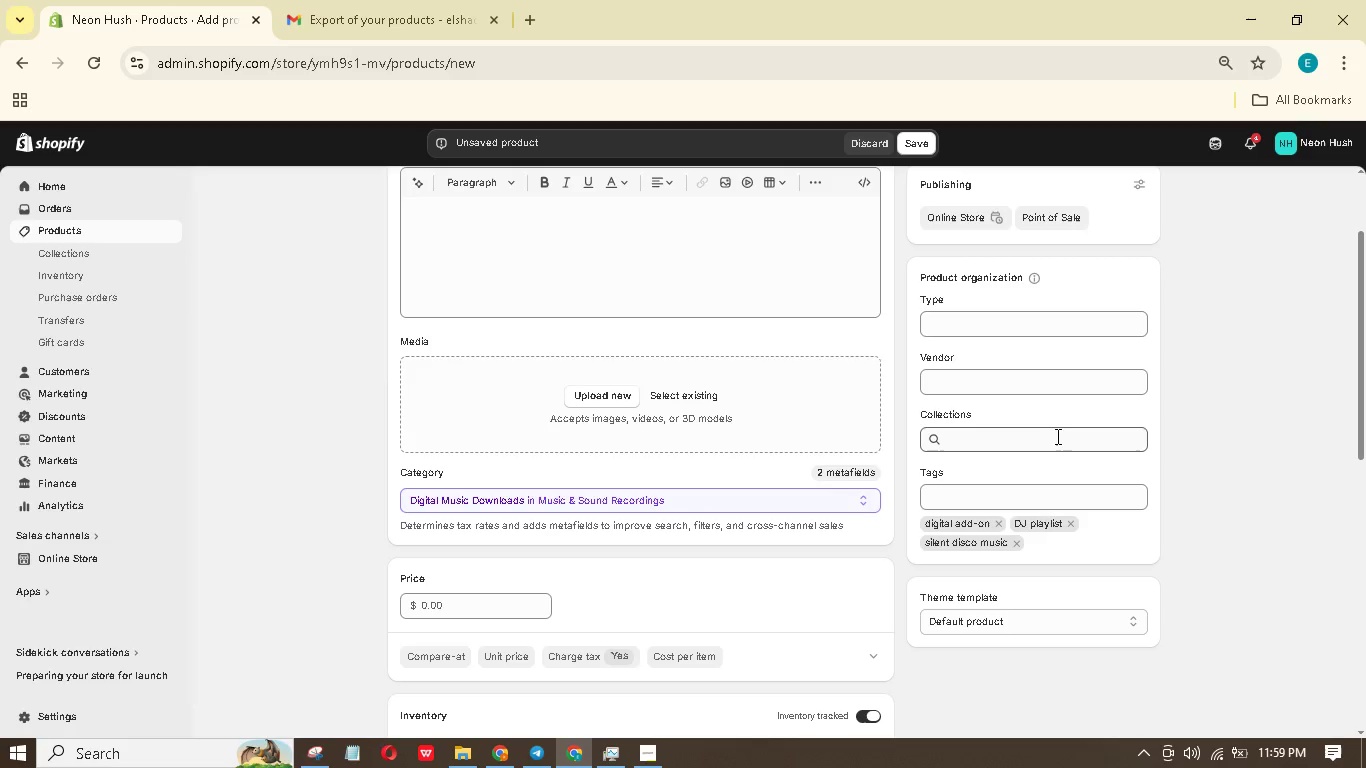 
wait(8.12)
 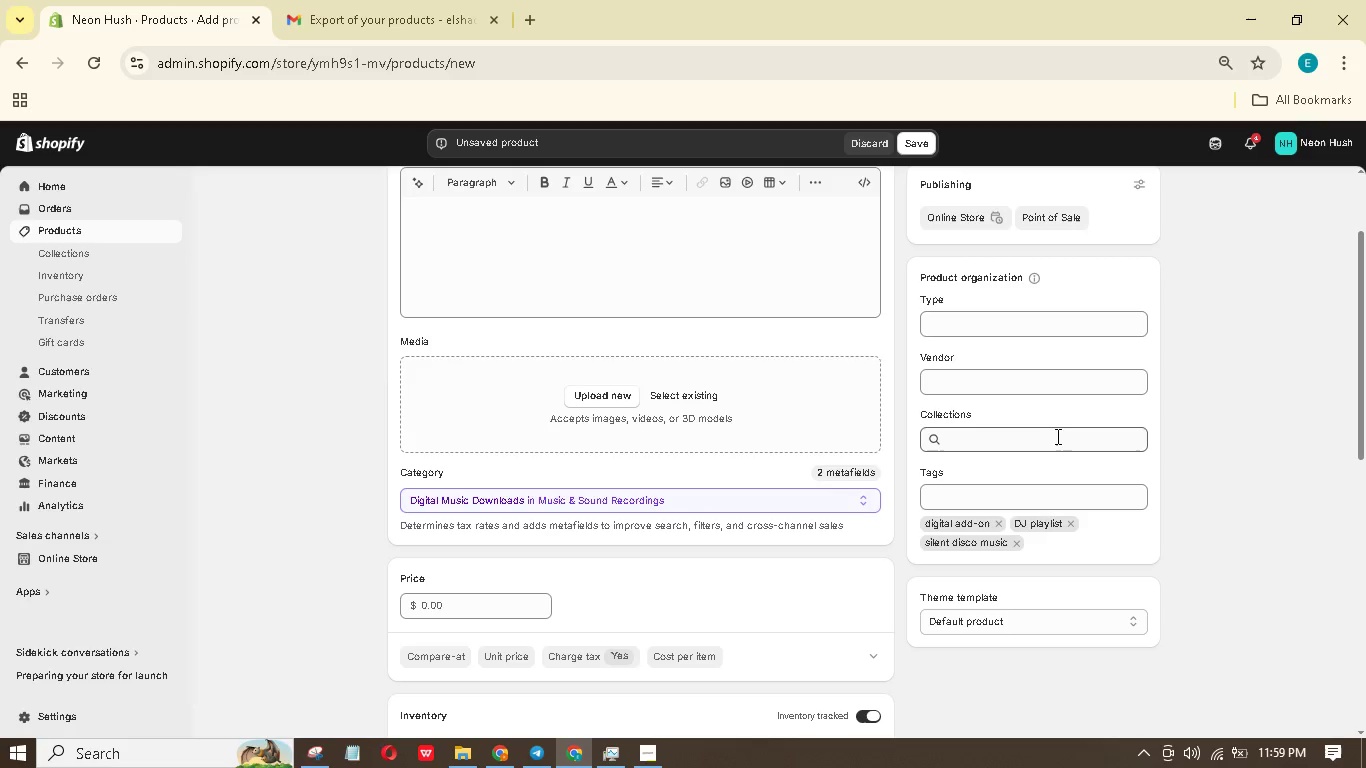 
left_click([447, 608])
 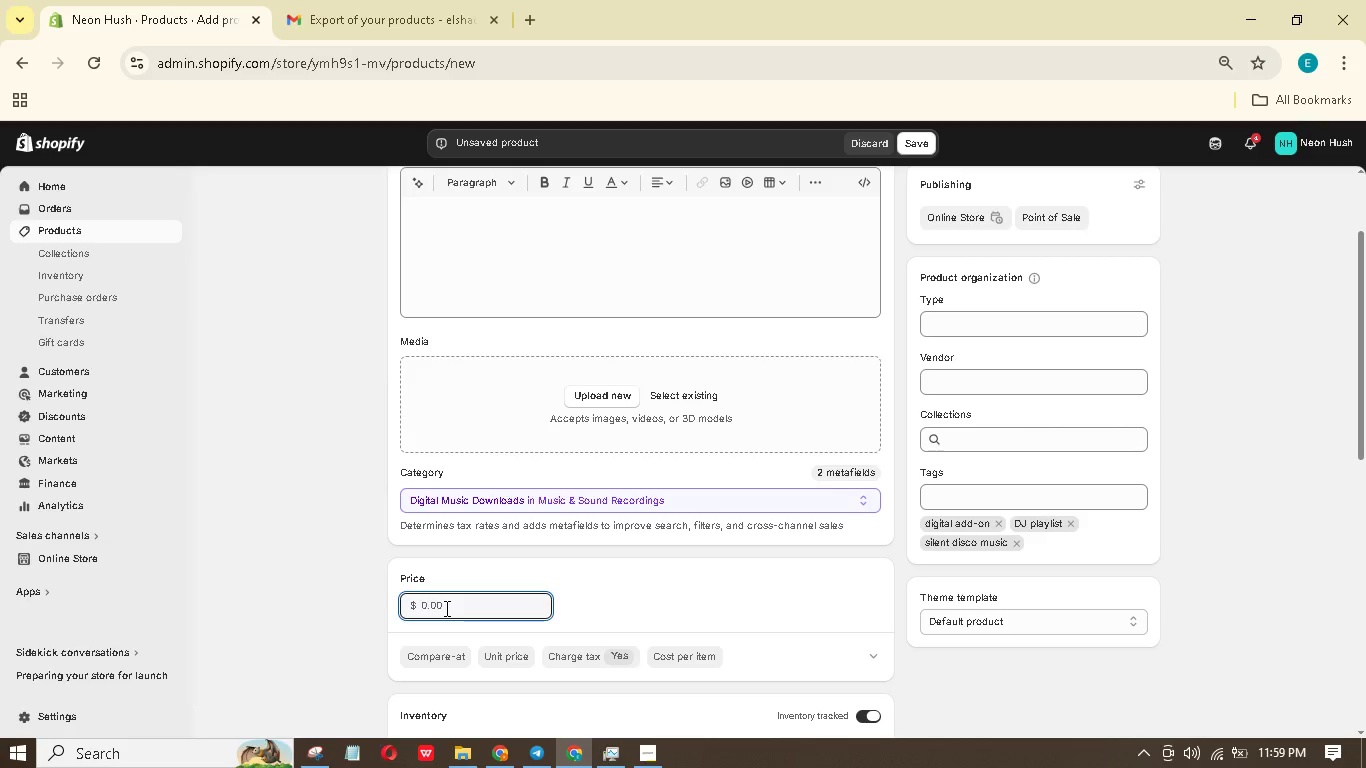 
key(Numpad4)
 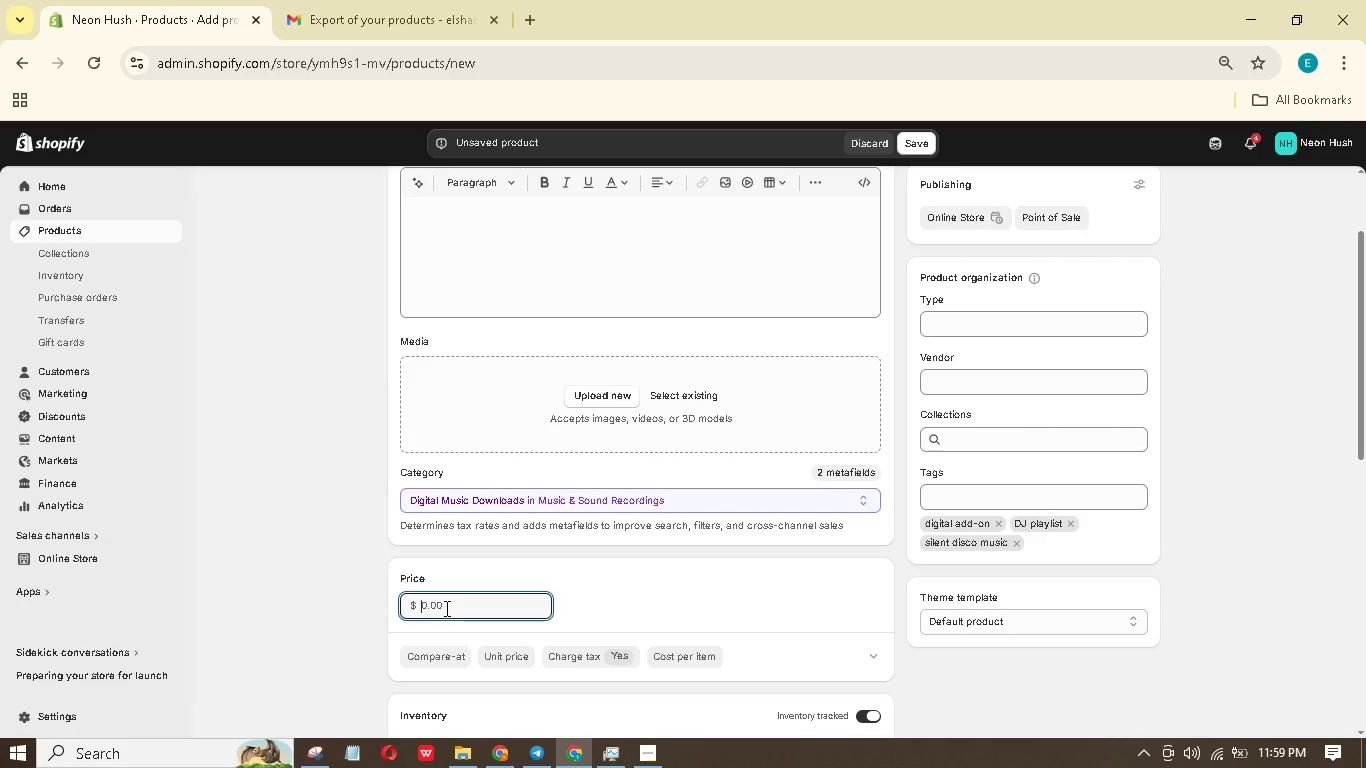 
key(Numpad9)
 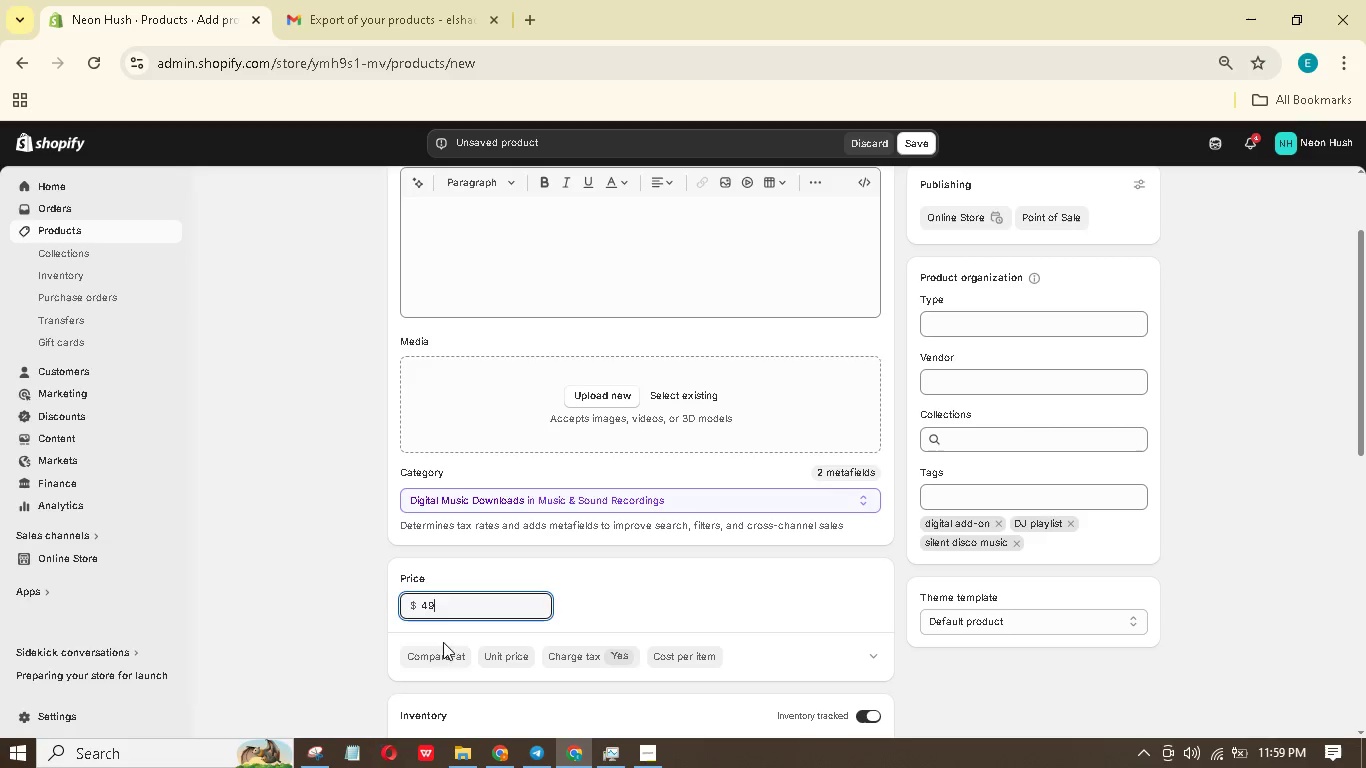 
left_click([441, 654])
 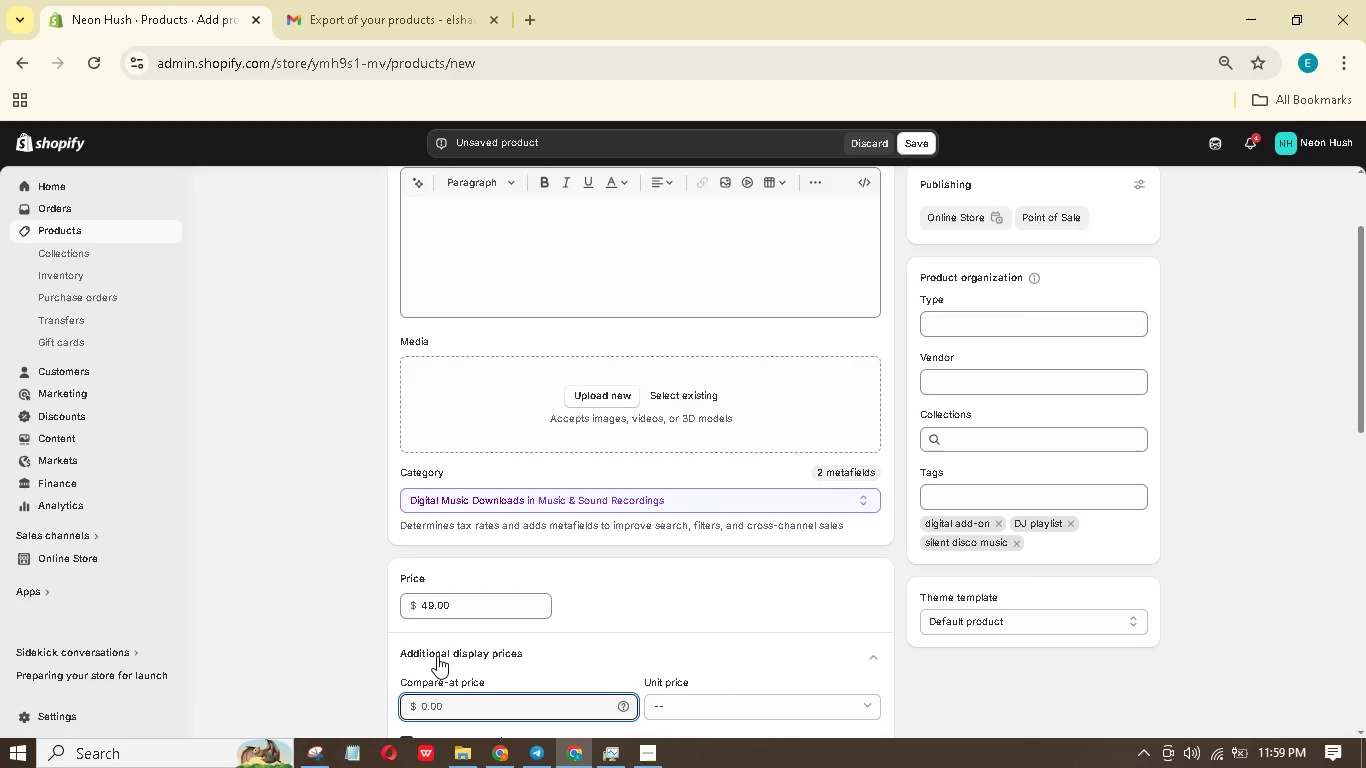 
key(Numpad6)
 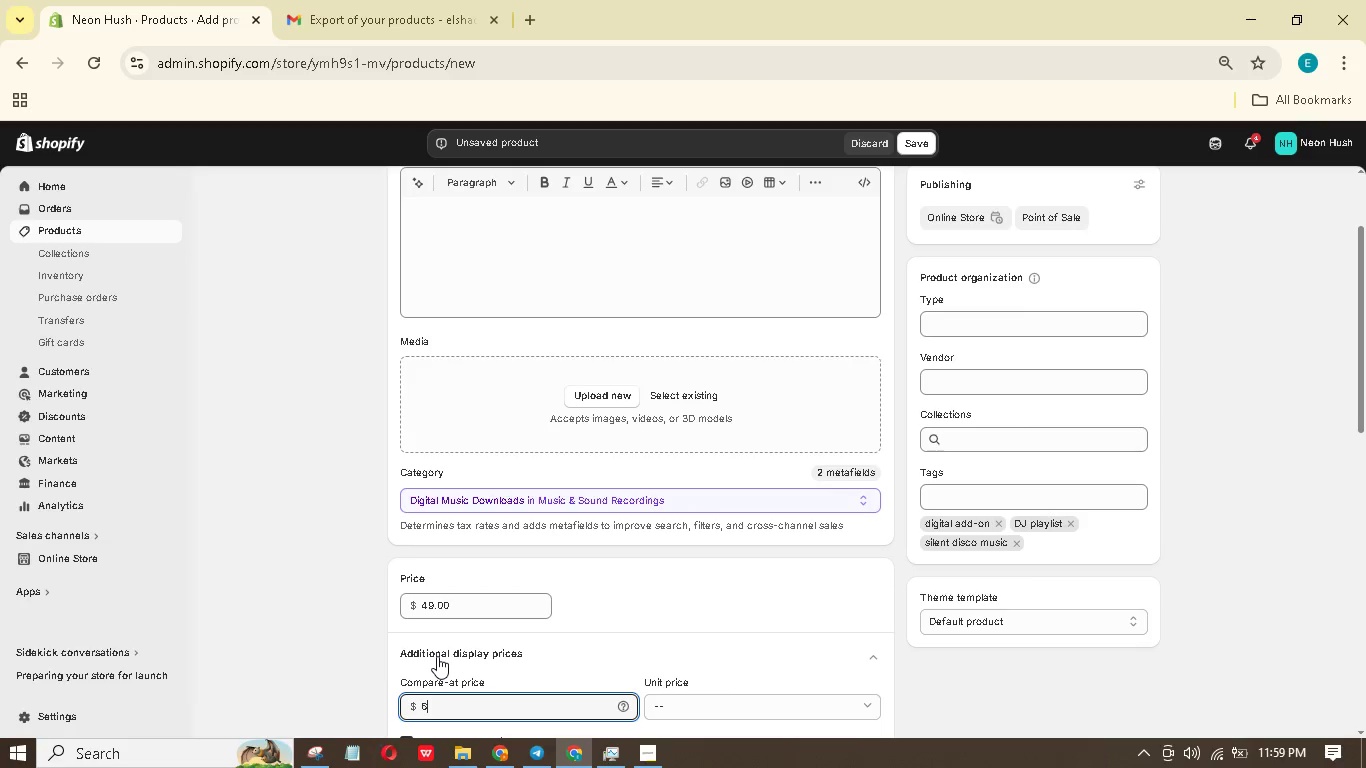 
key(Numpad5)
 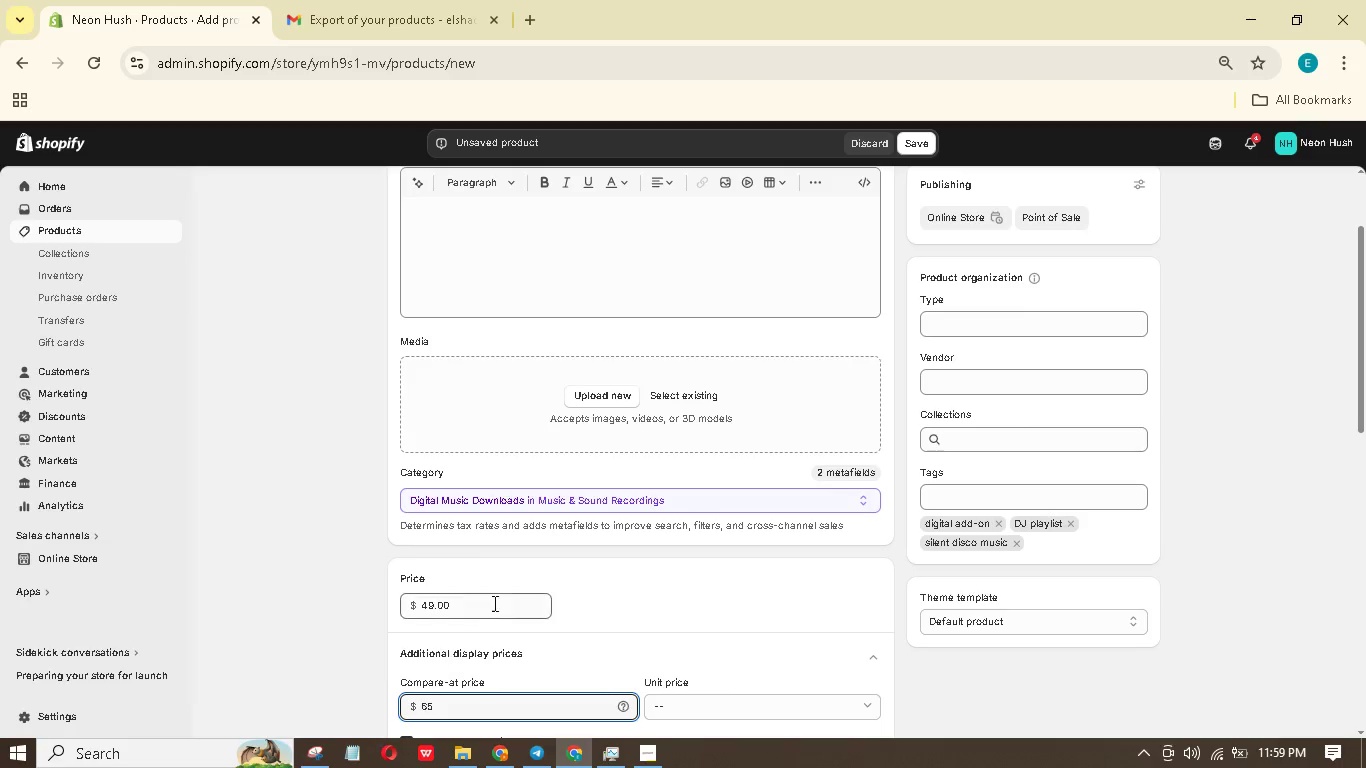 
scroll: coordinate [528, 608], scroll_direction: down, amount: 6.0
 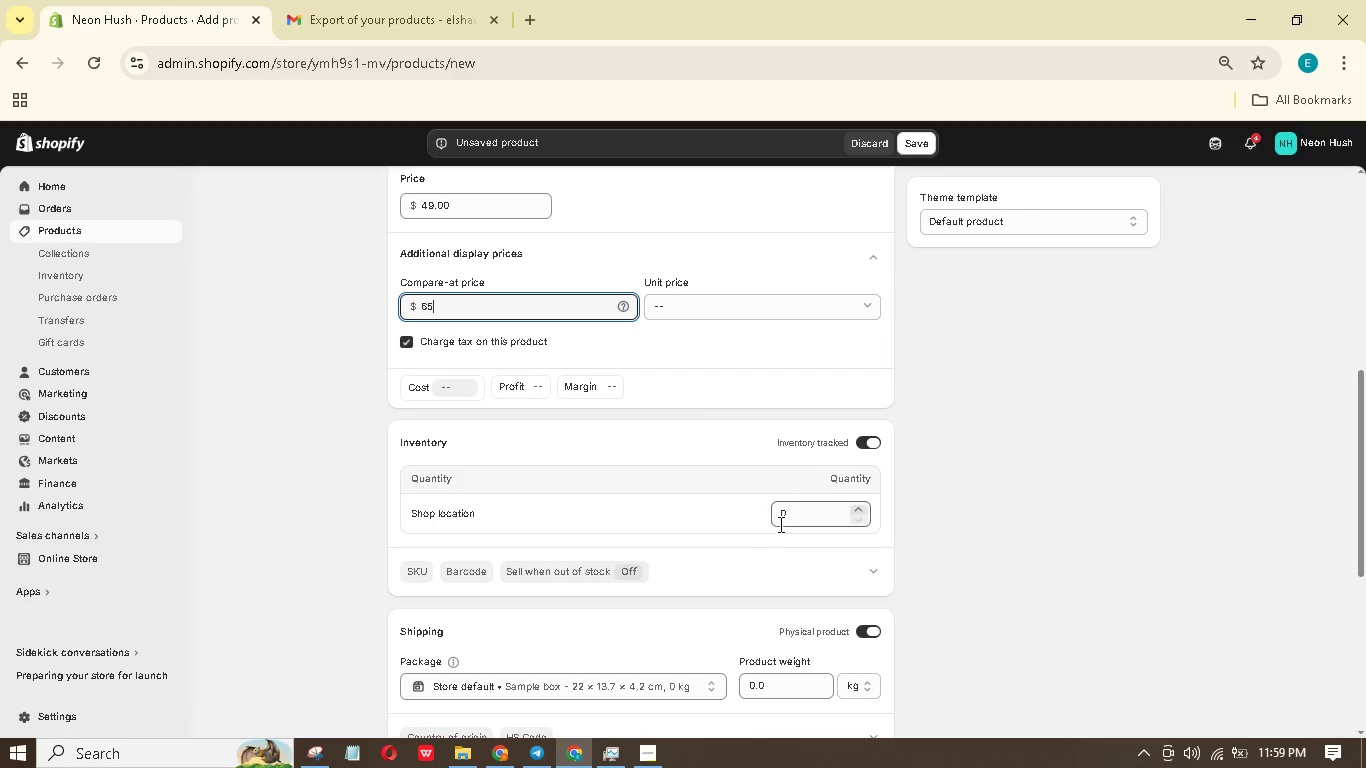 
left_click([795, 520])
 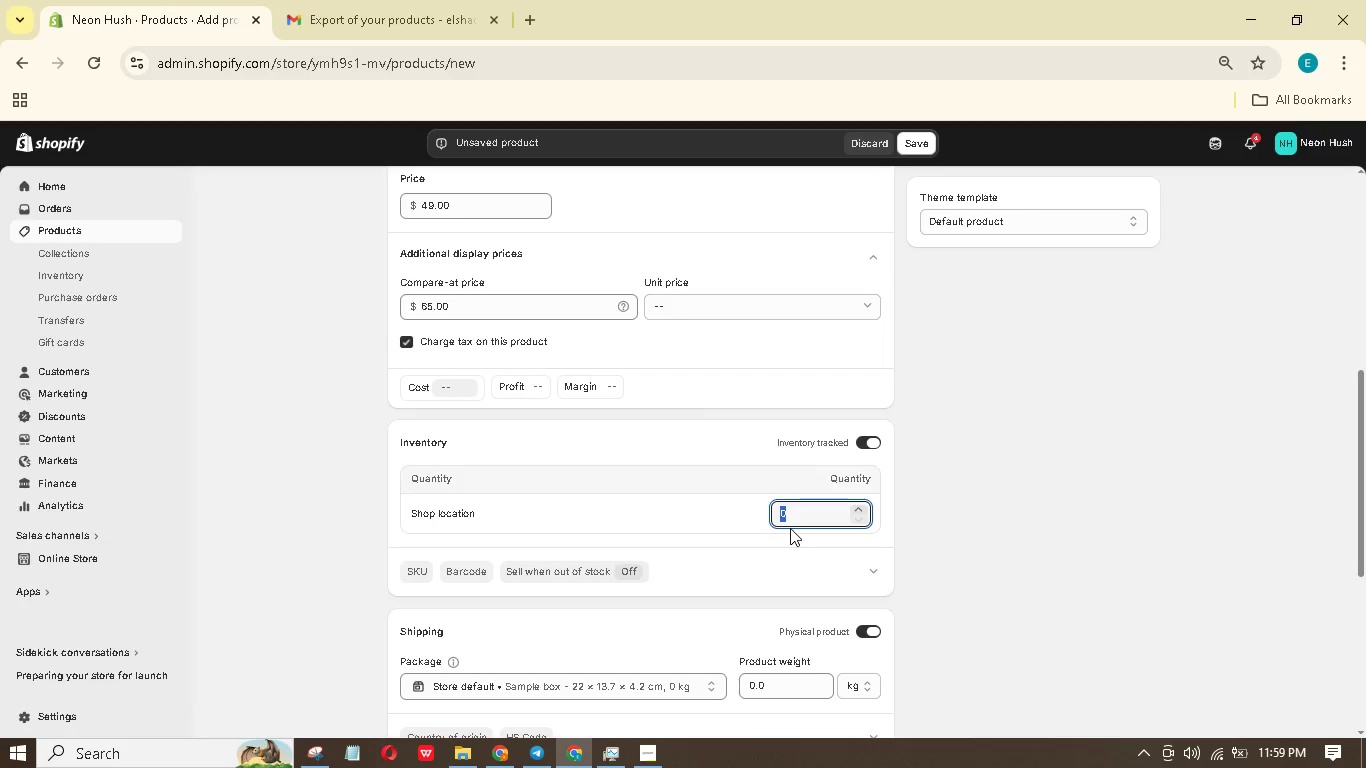 
key(Numpad5)
 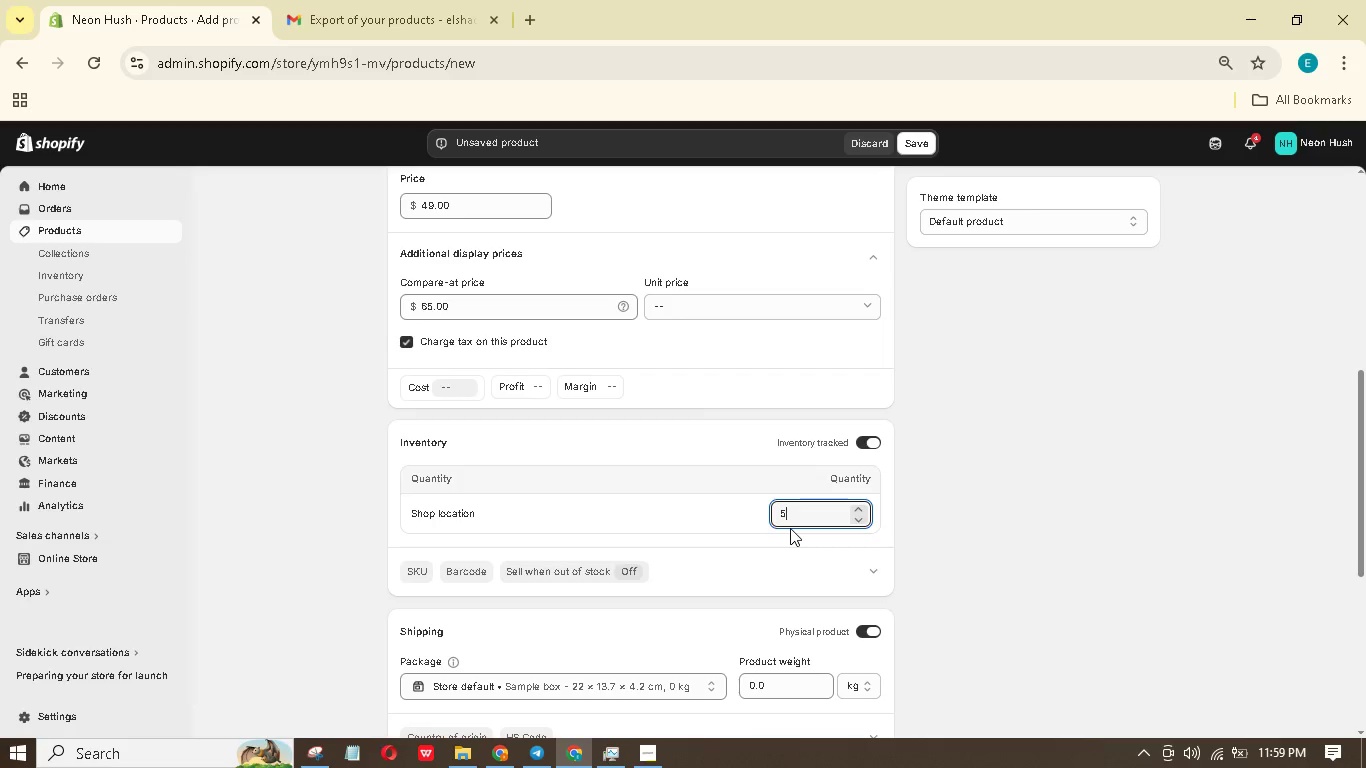 
key(Numpad0)
 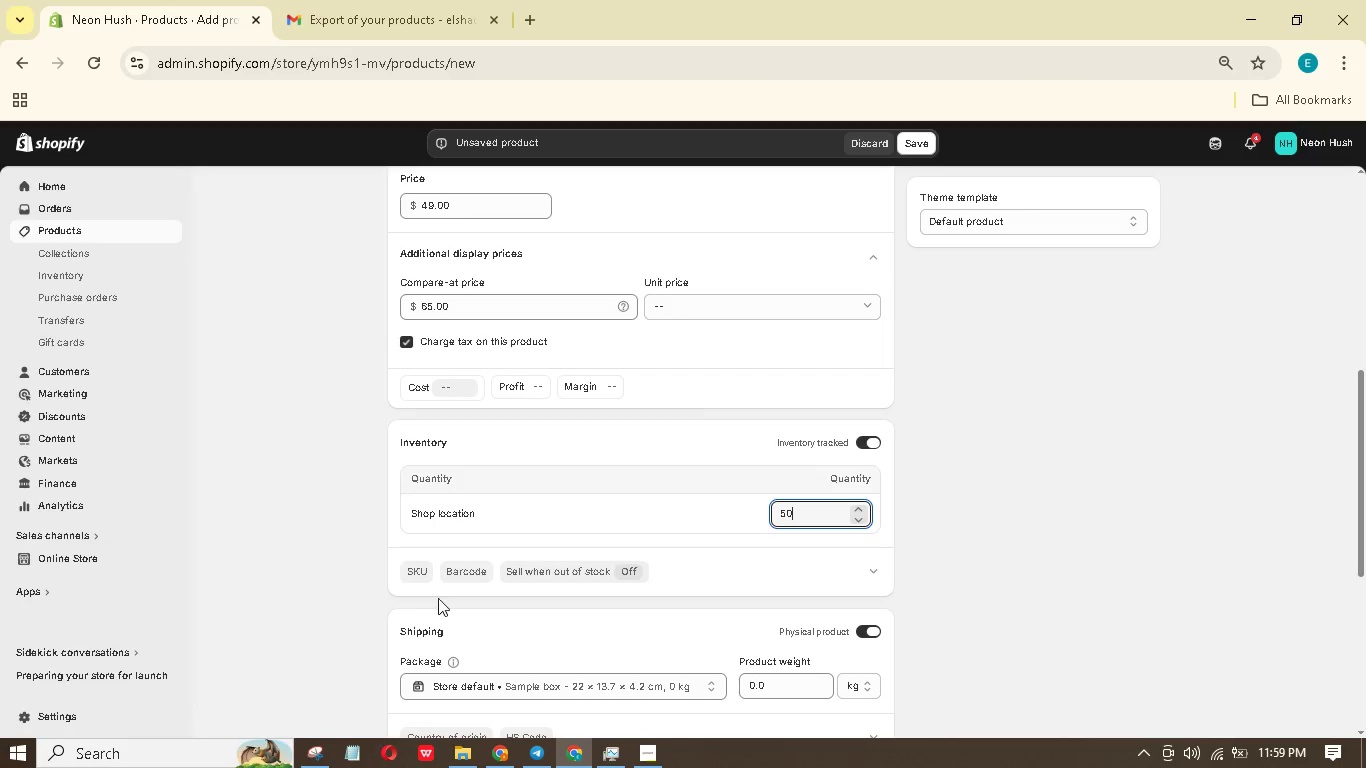 
left_click([421, 574])
 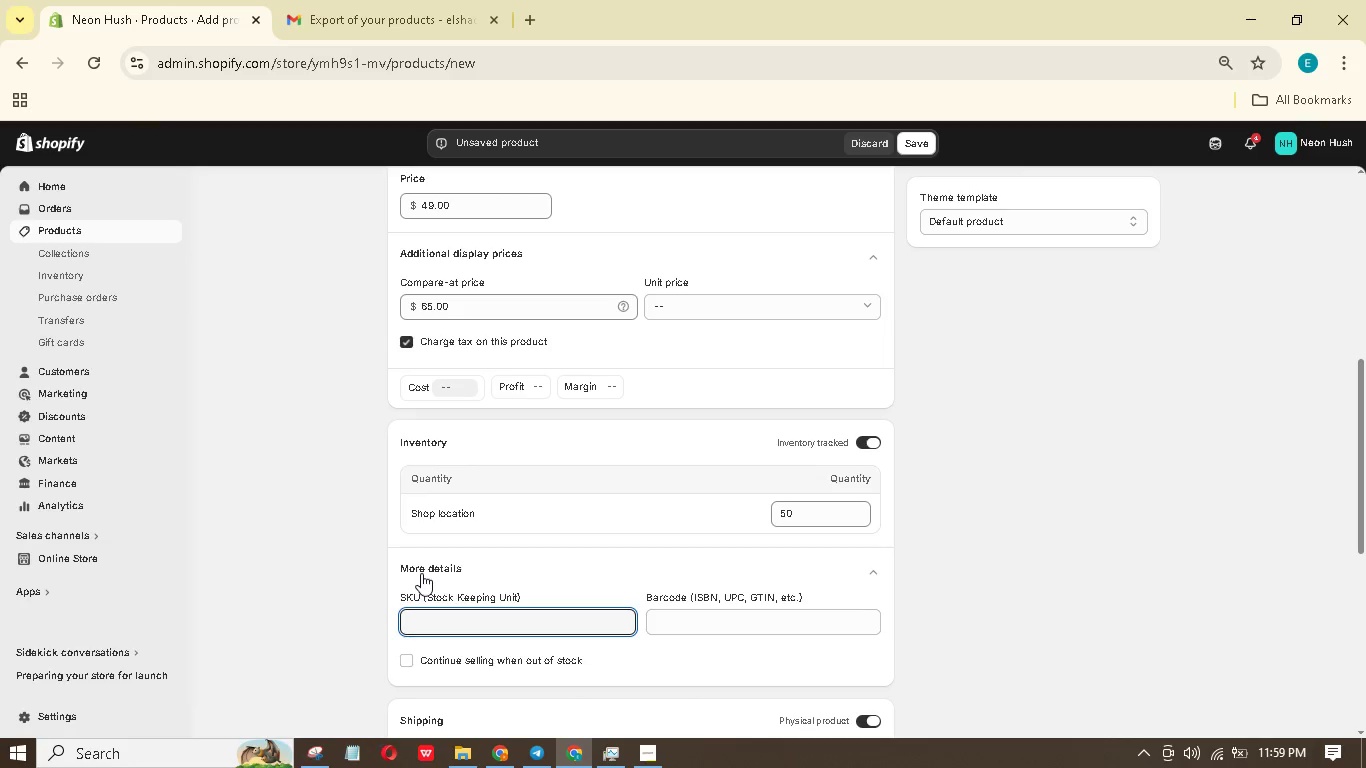 
type(NN_DIG_80S)
 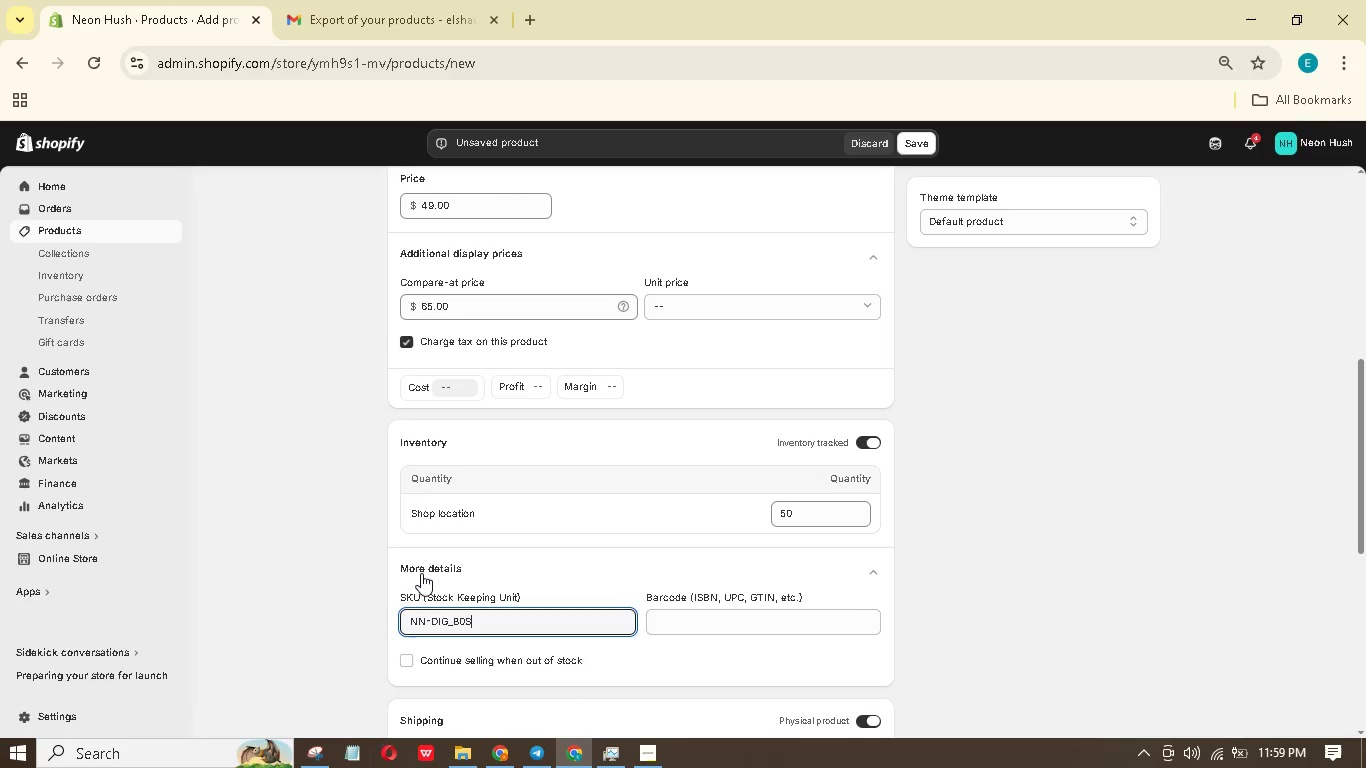 
key(Backspace)
 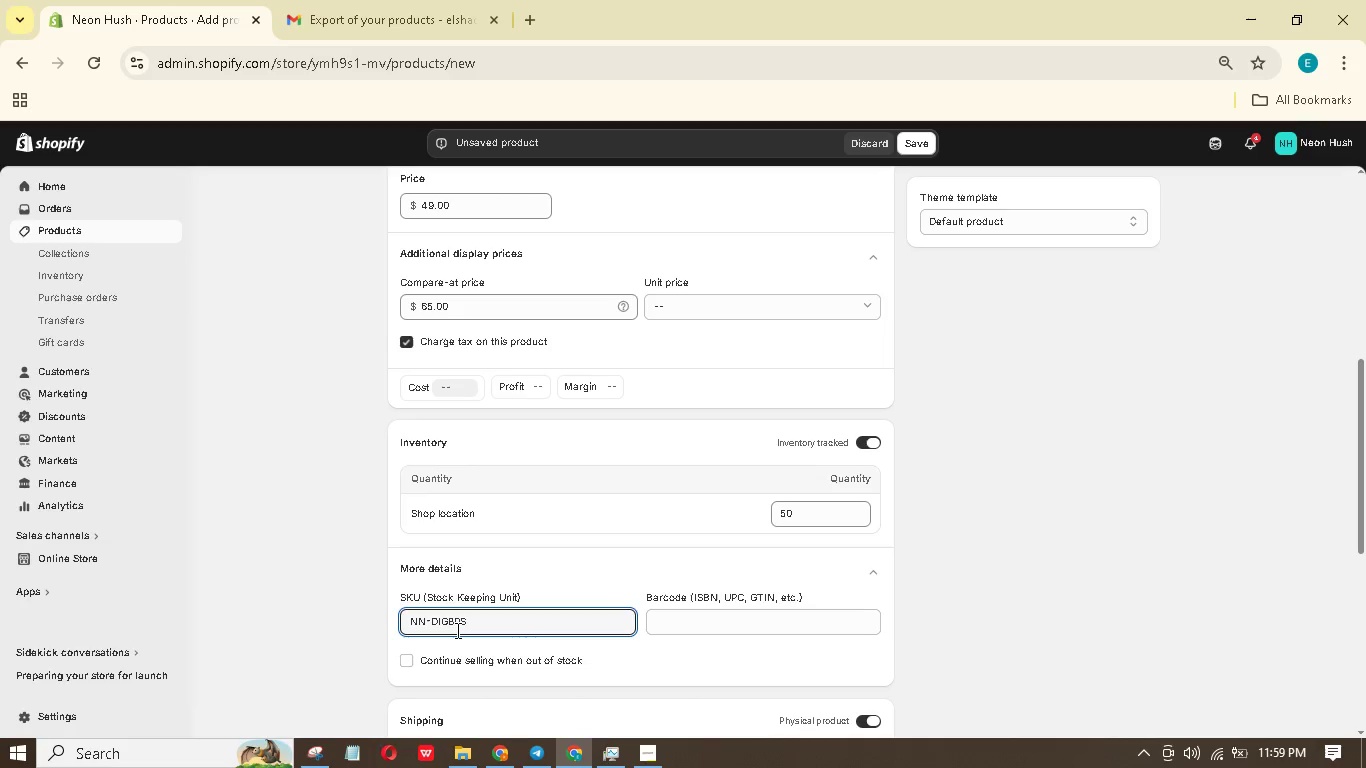 
key(Minus)
 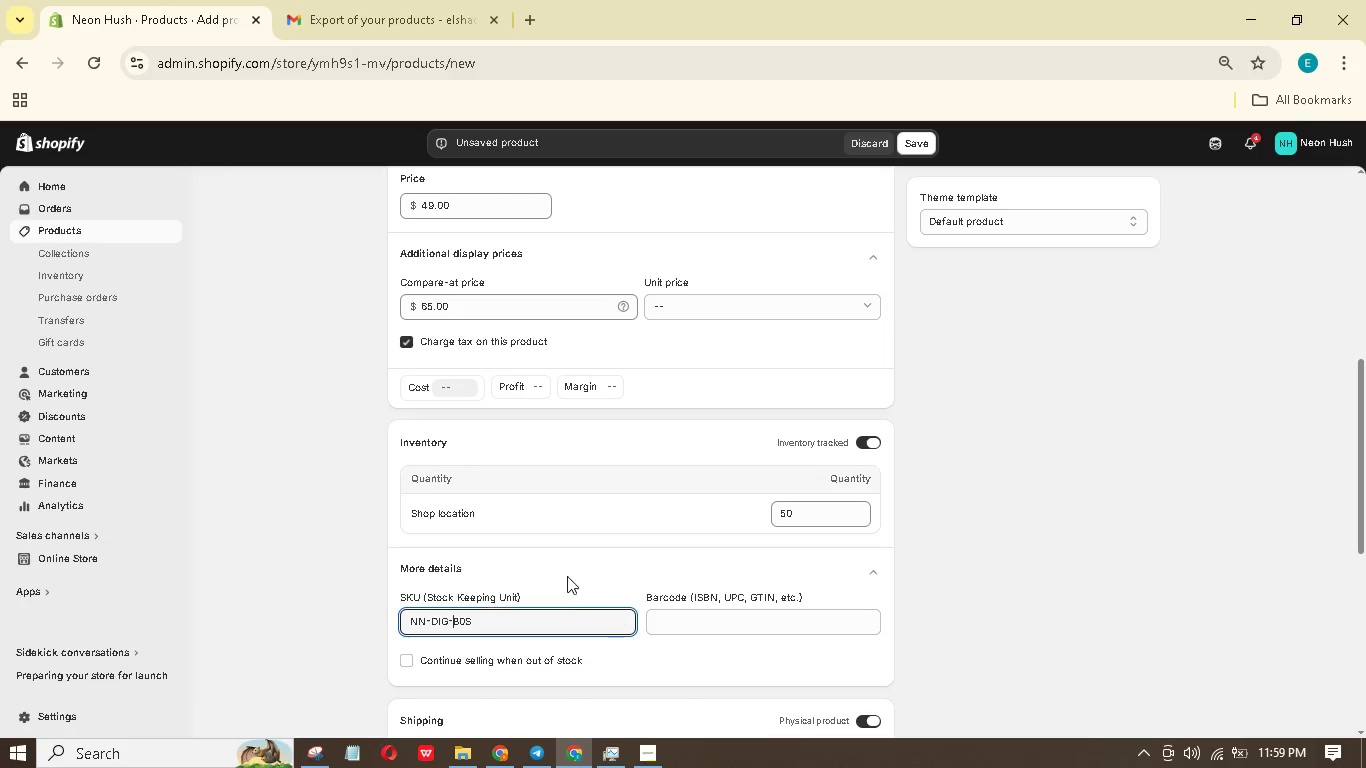 
scroll: coordinate [618, 556], scroll_direction: down, amount: 3.0
 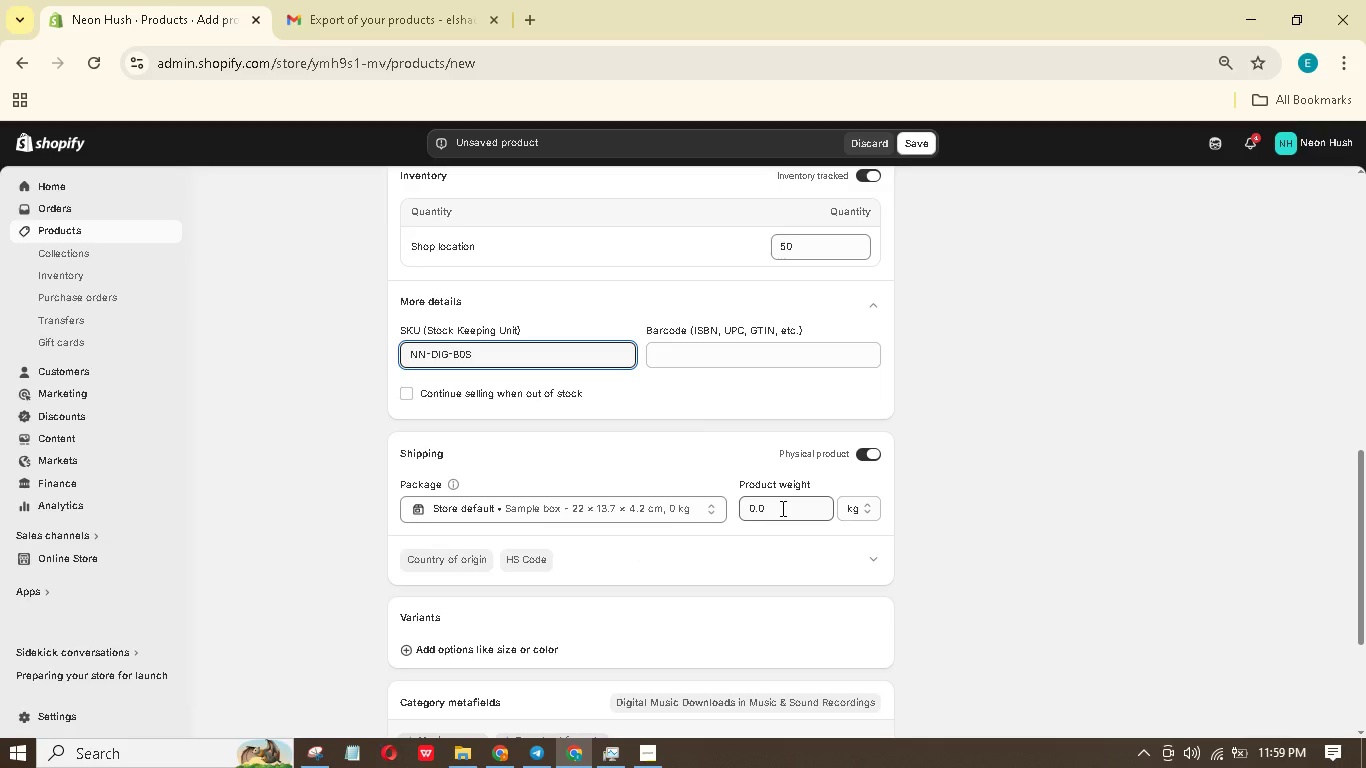 
left_click([781, 508])
 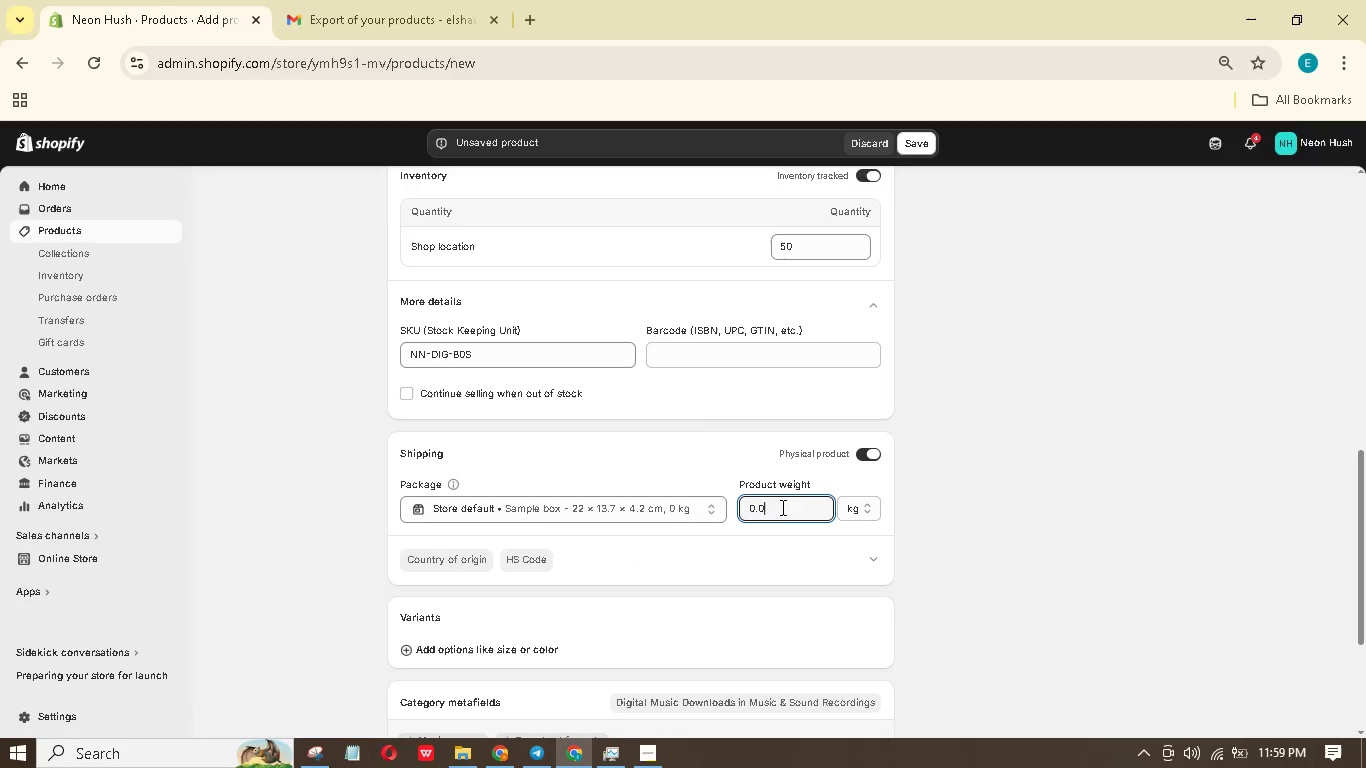 
left_click_drag(start_coordinate=[781, 507], to_coordinate=[685, 521])
 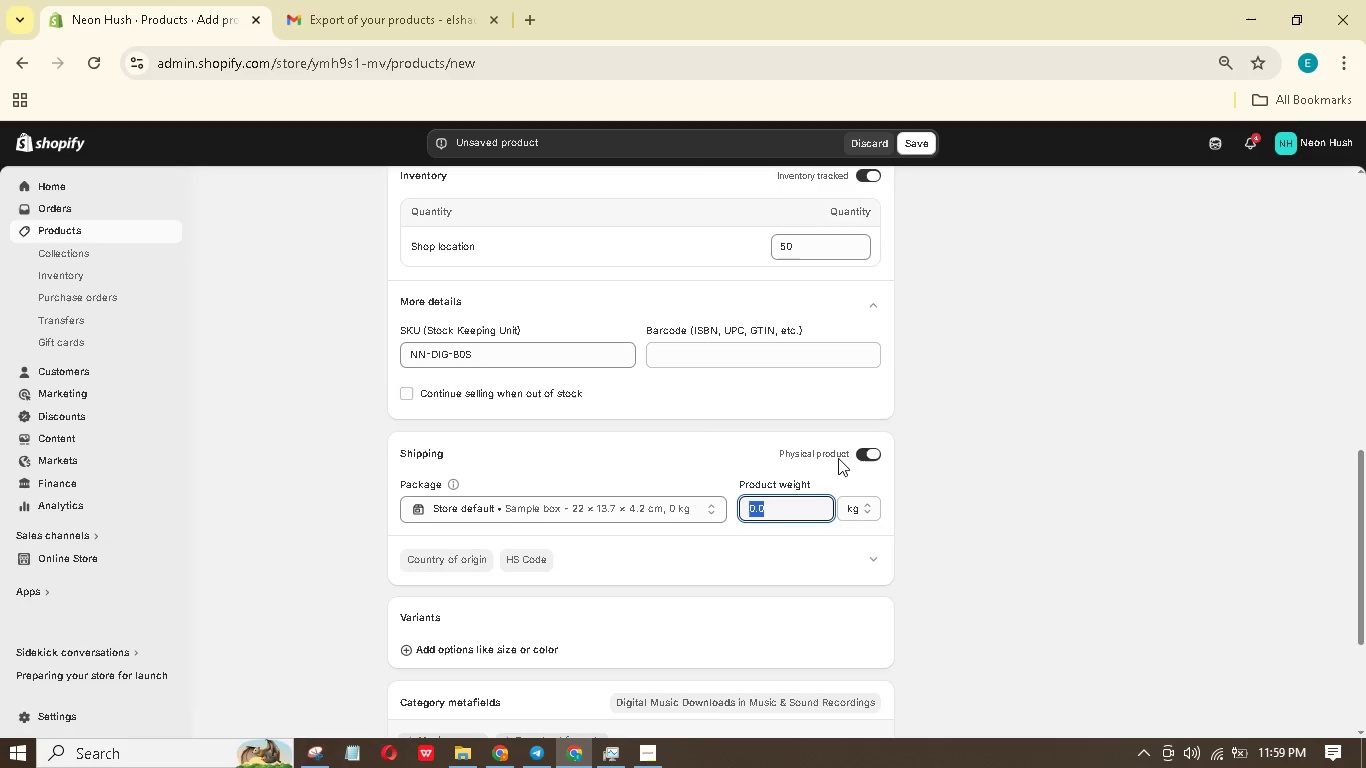 
left_click([864, 450])
 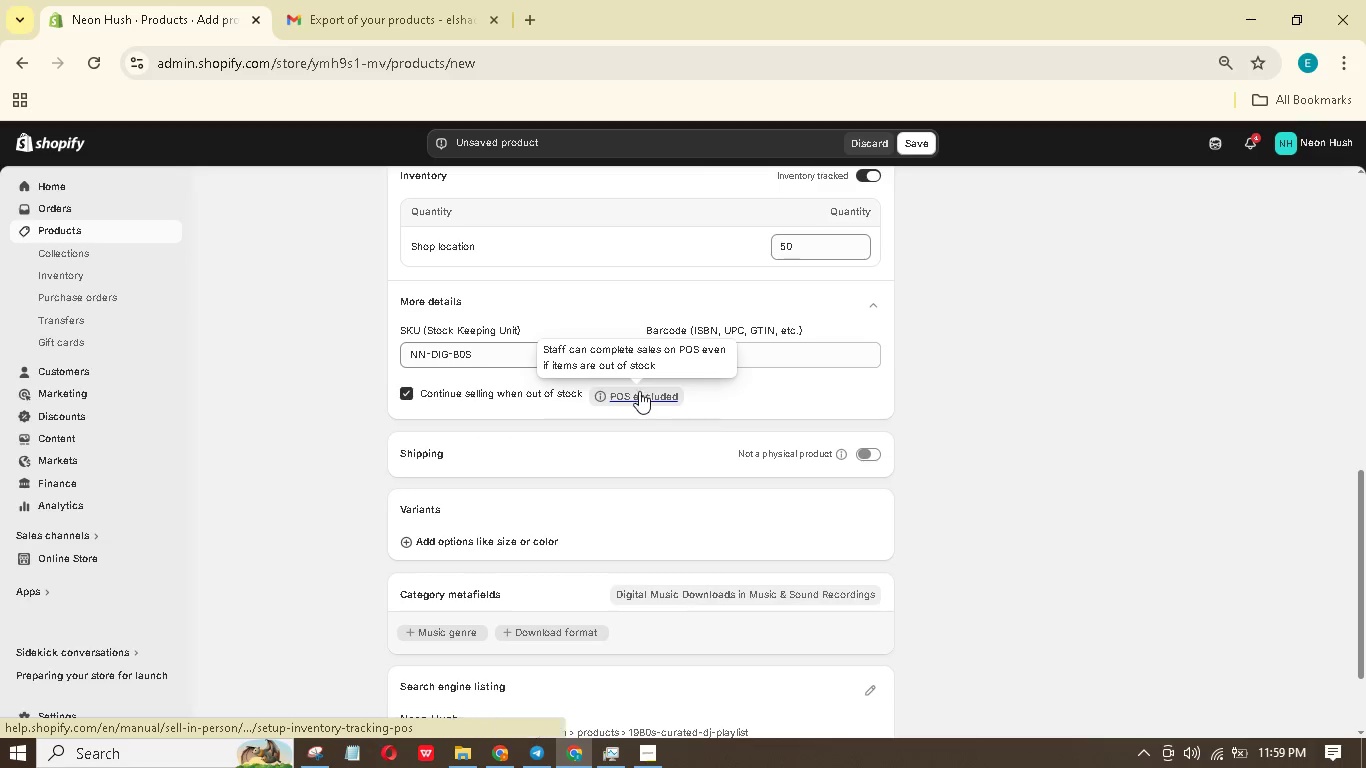 
wait(6.34)
 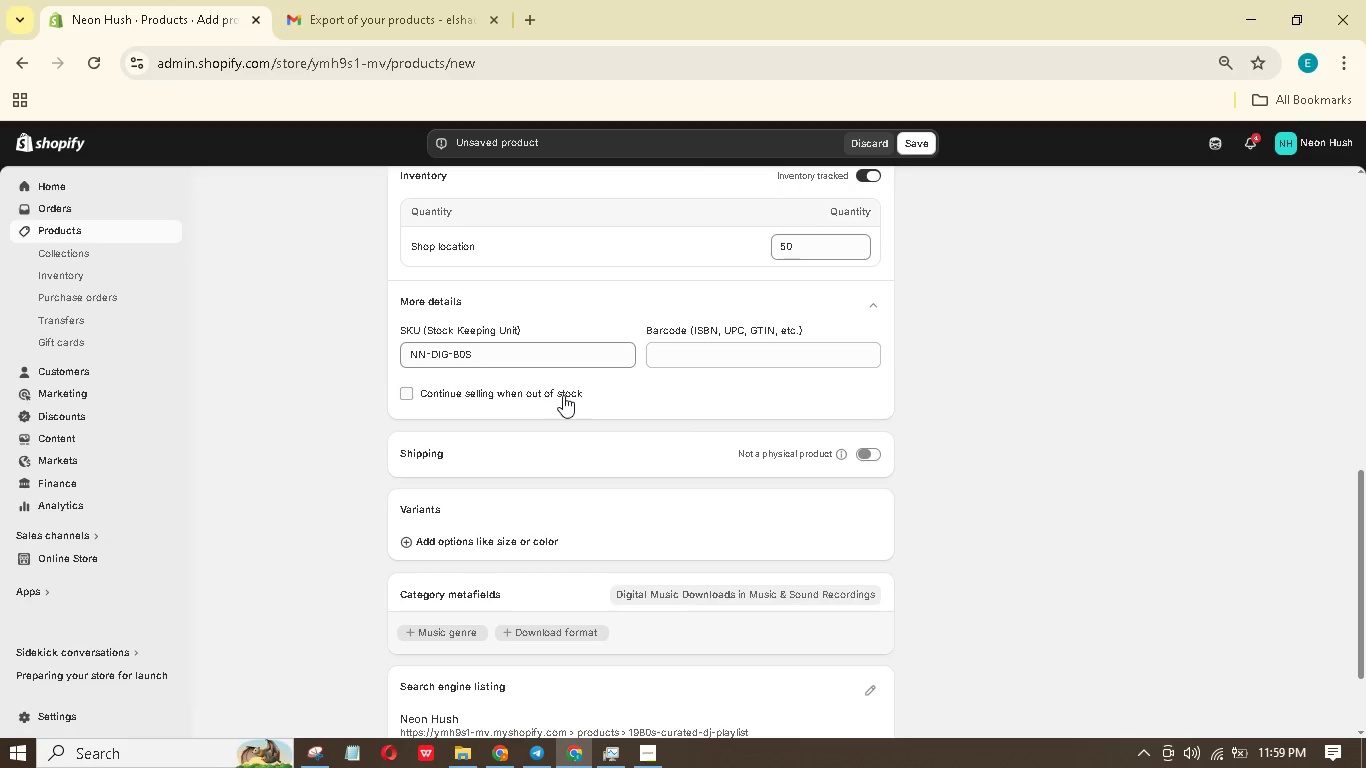 
scroll: coordinate [902, 414], scroll_direction: down, amount: 1.0
 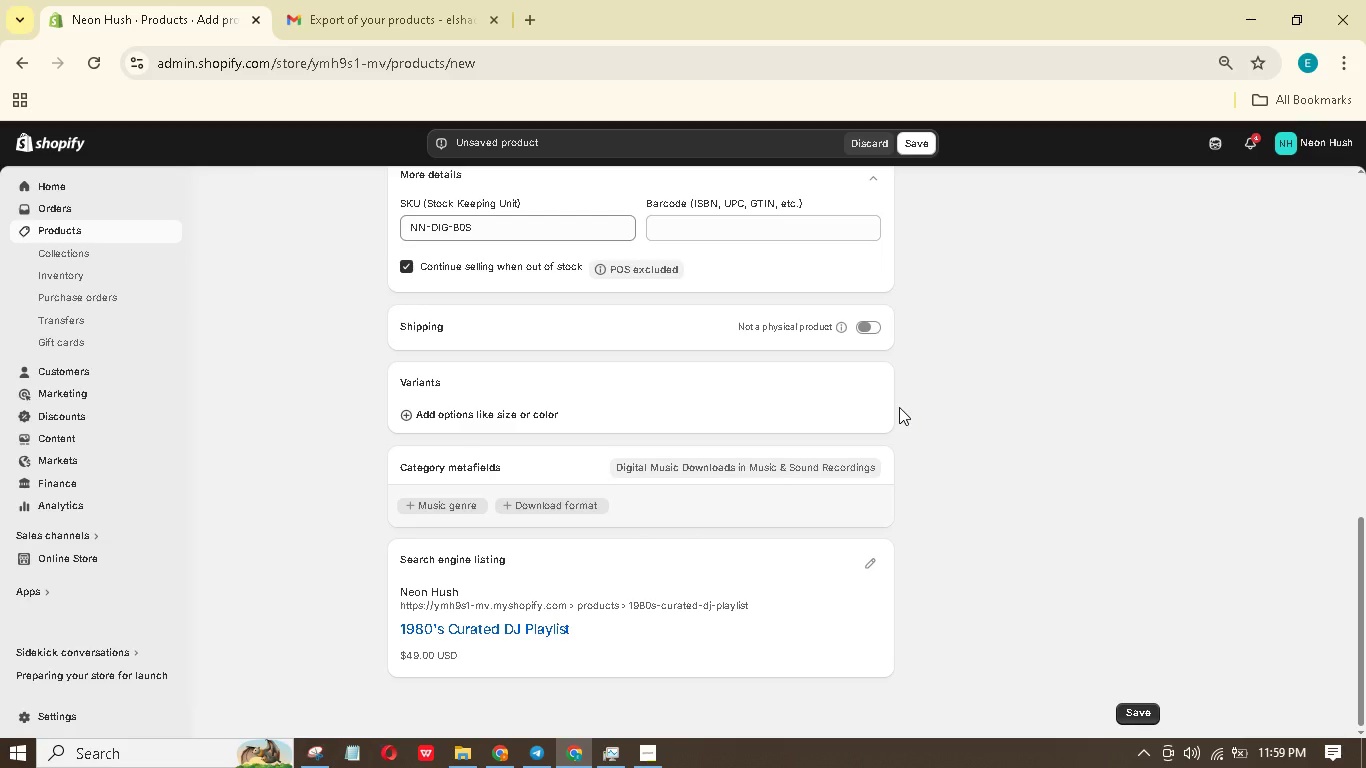 
wait(9.81)
 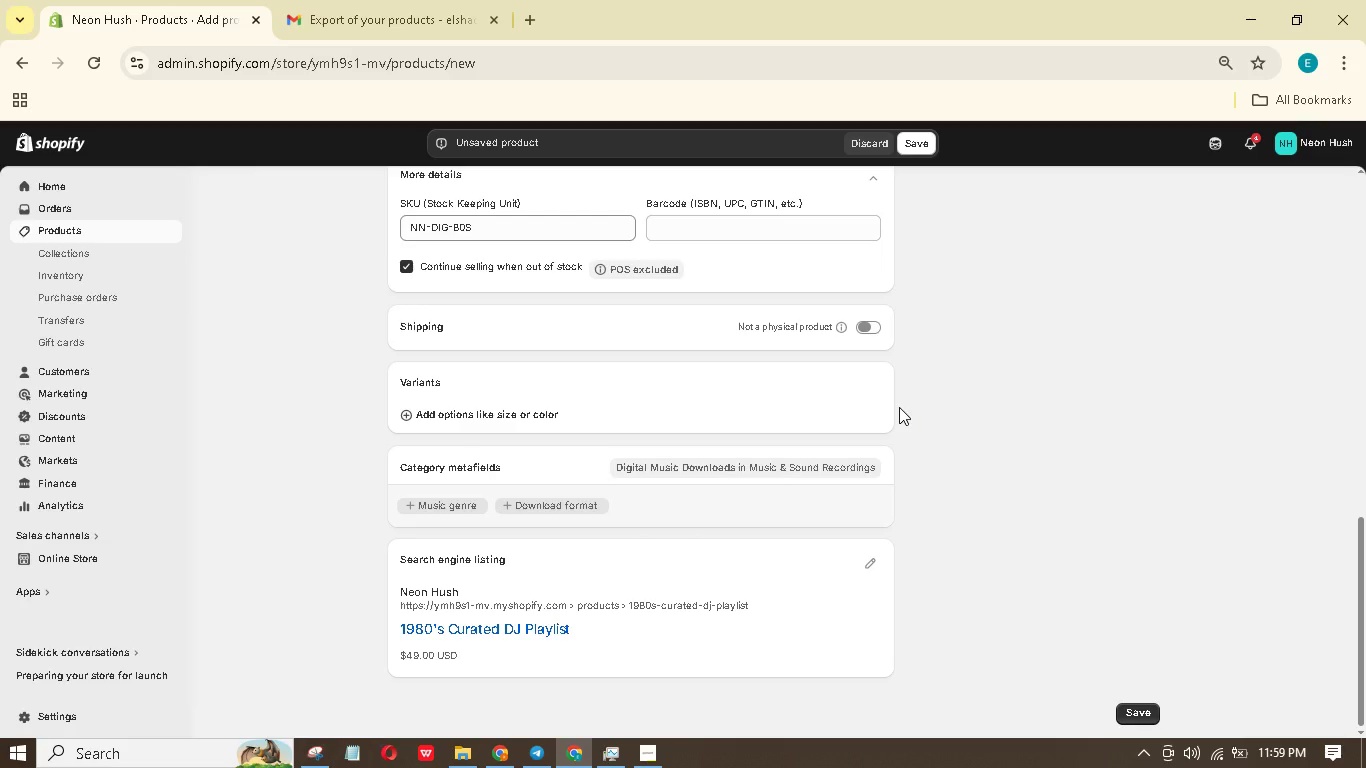 
left_click([877, 565])
 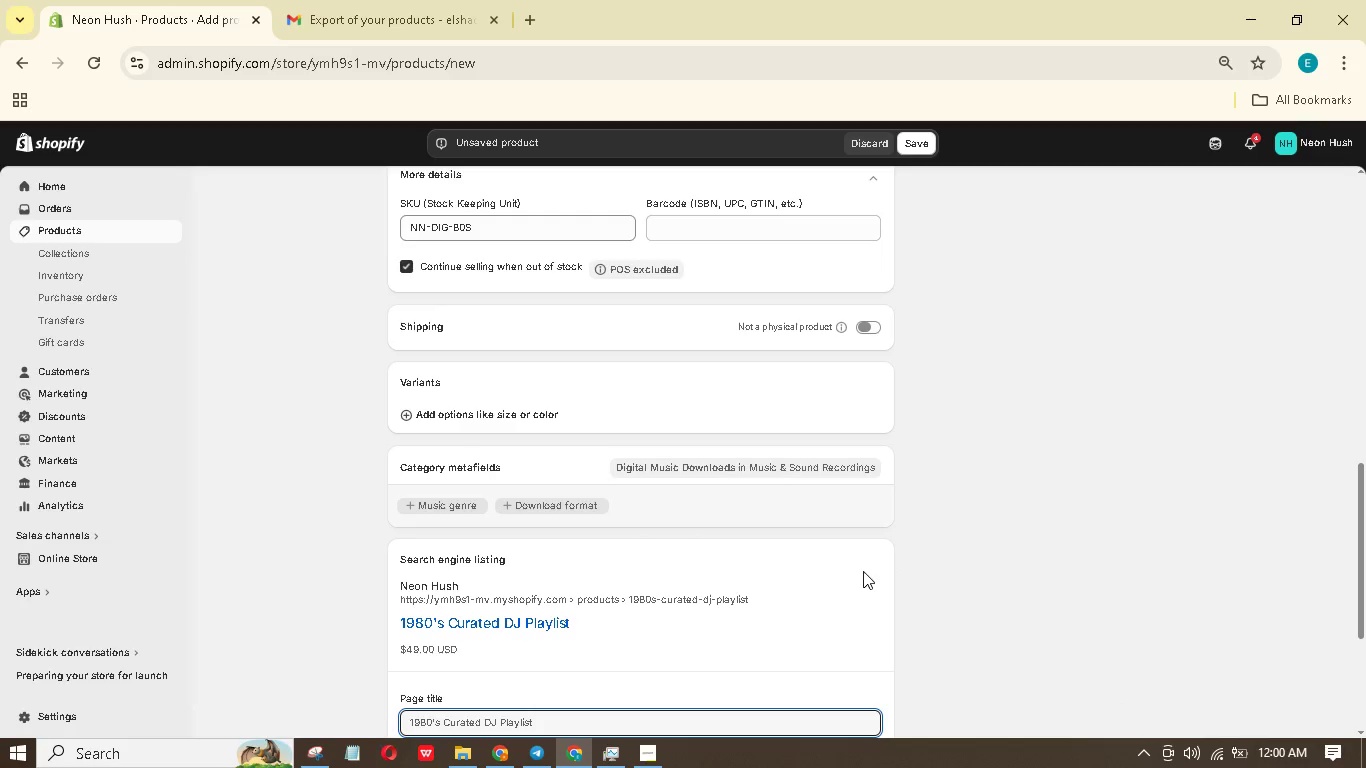 
scroll: coordinate [578, 537], scroll_direction: down, amount: 4.0
 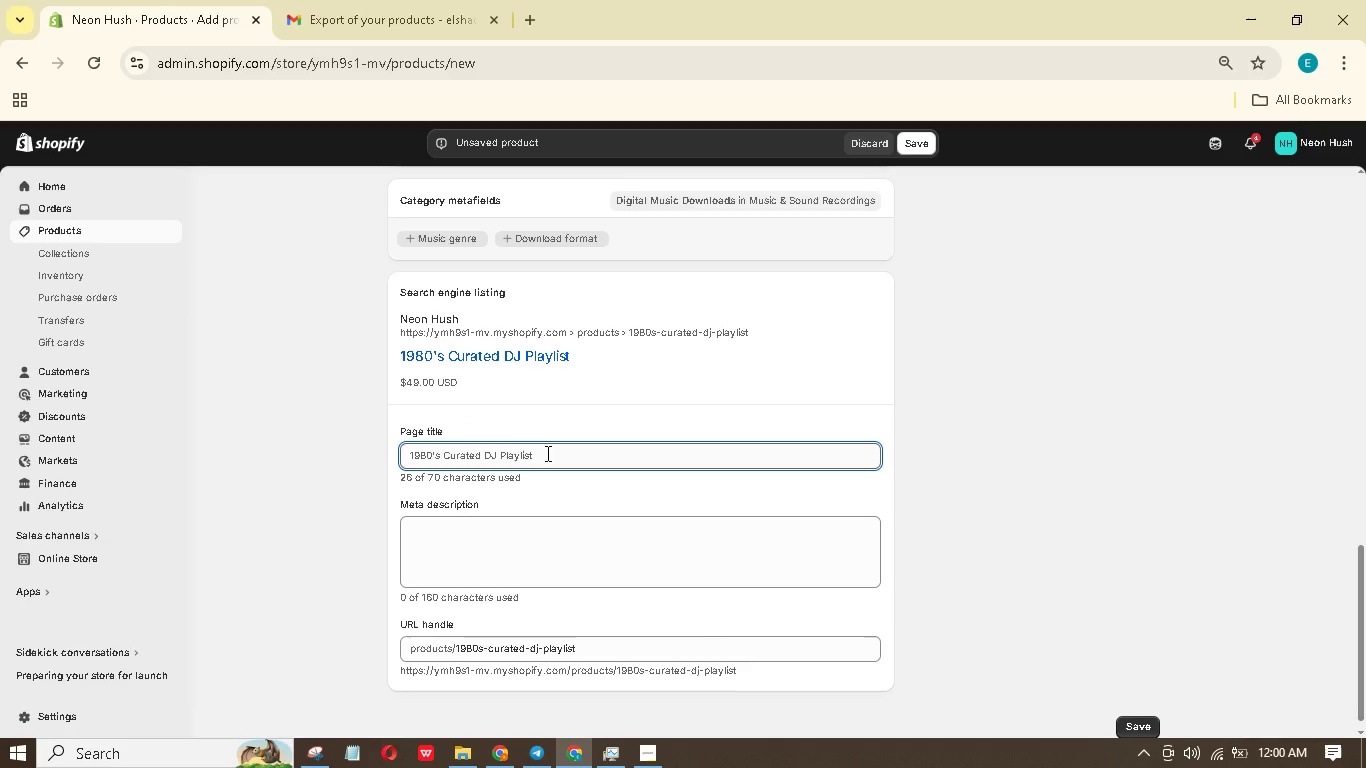 
wait(7.52)
 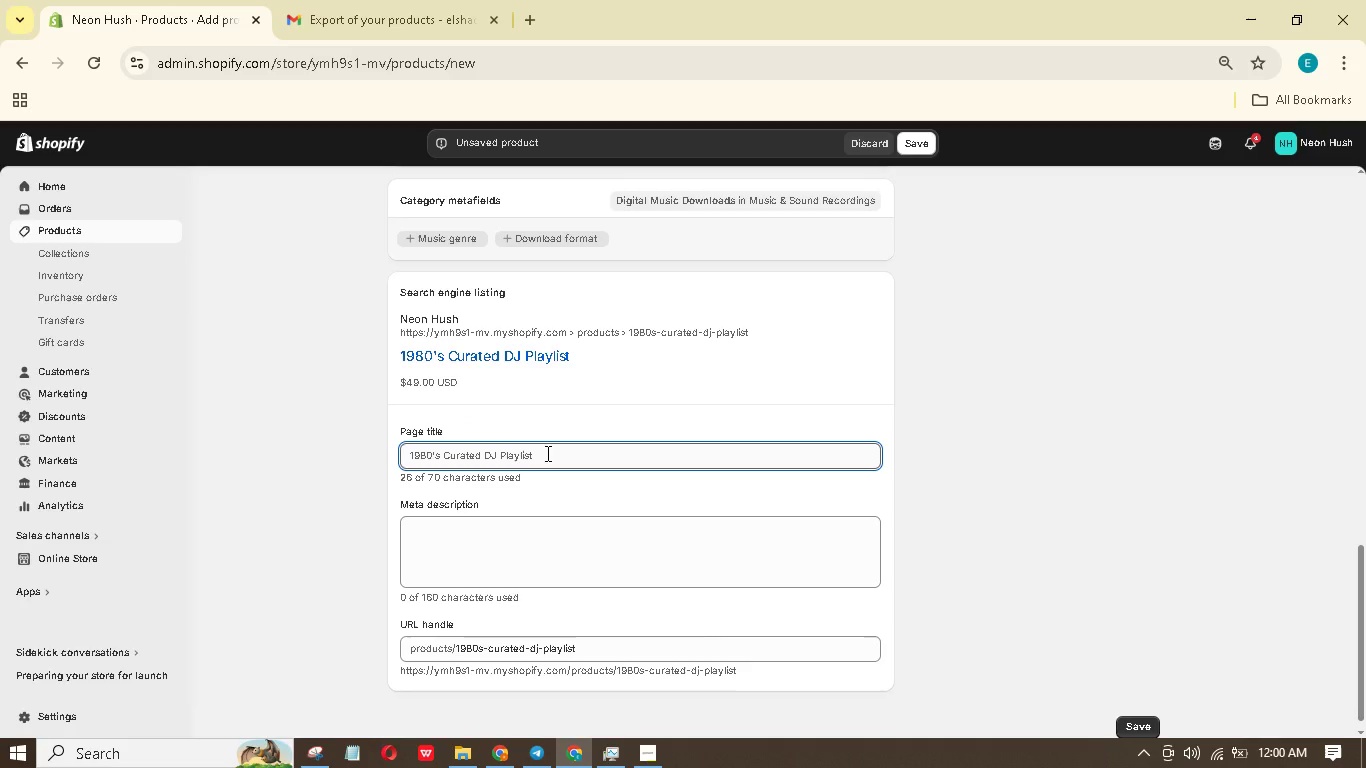 
left_click([445, 450])
 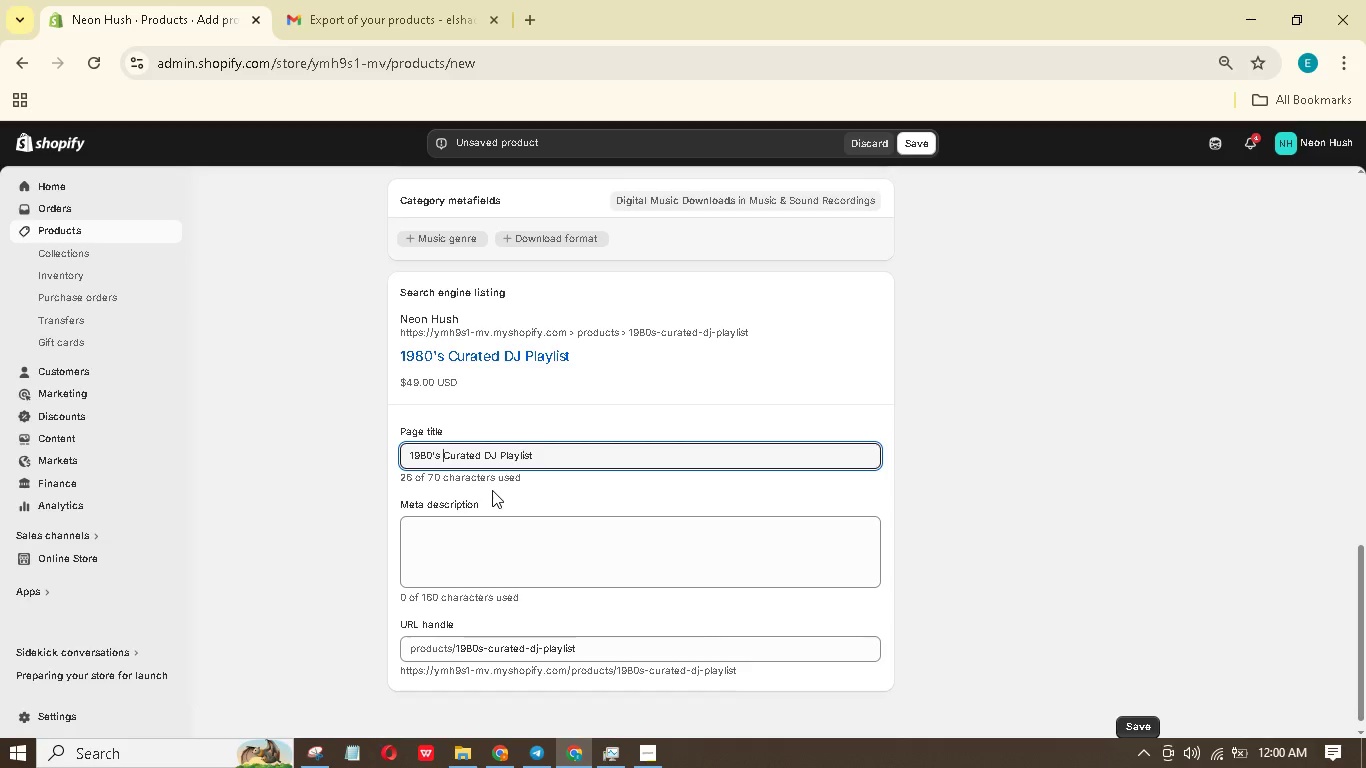 
type( )
key(Backspace)
type(Dance Mix | )
 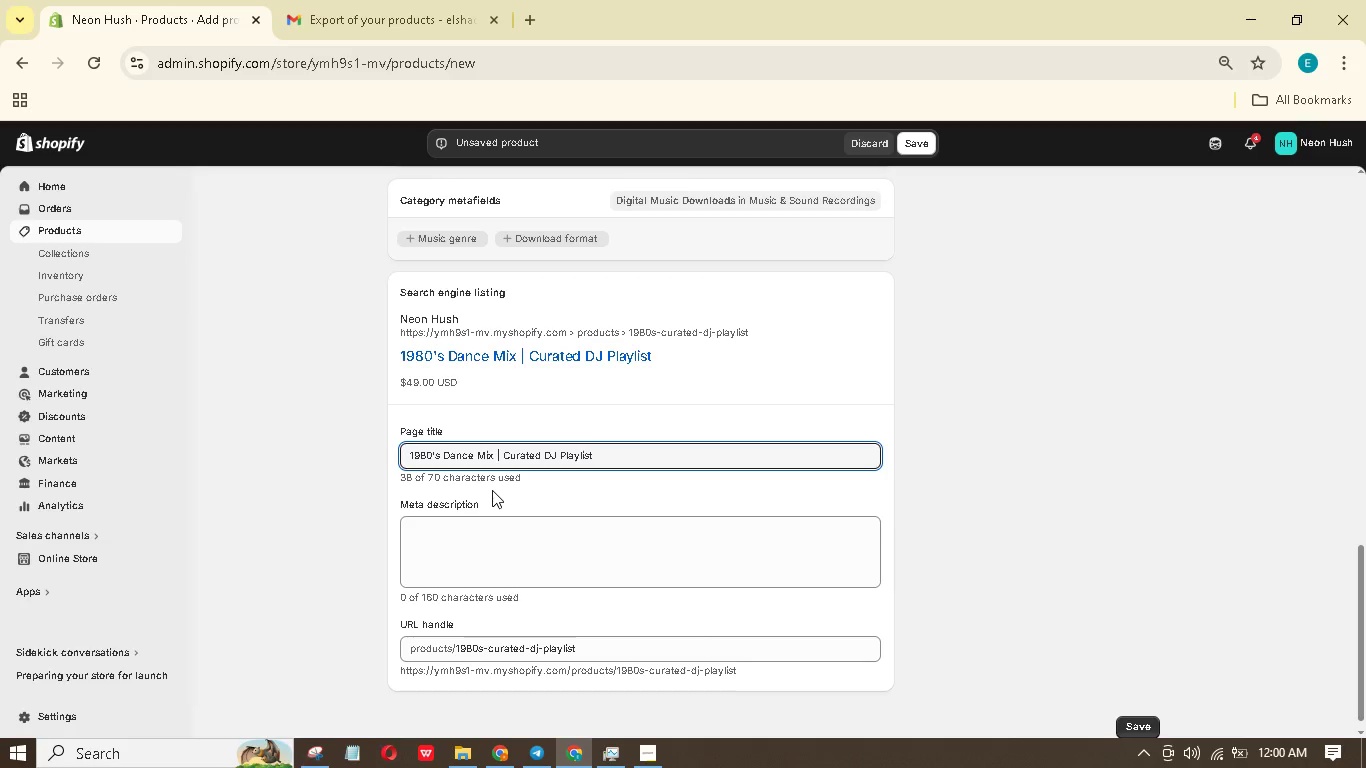 
left_click([521, 529])
 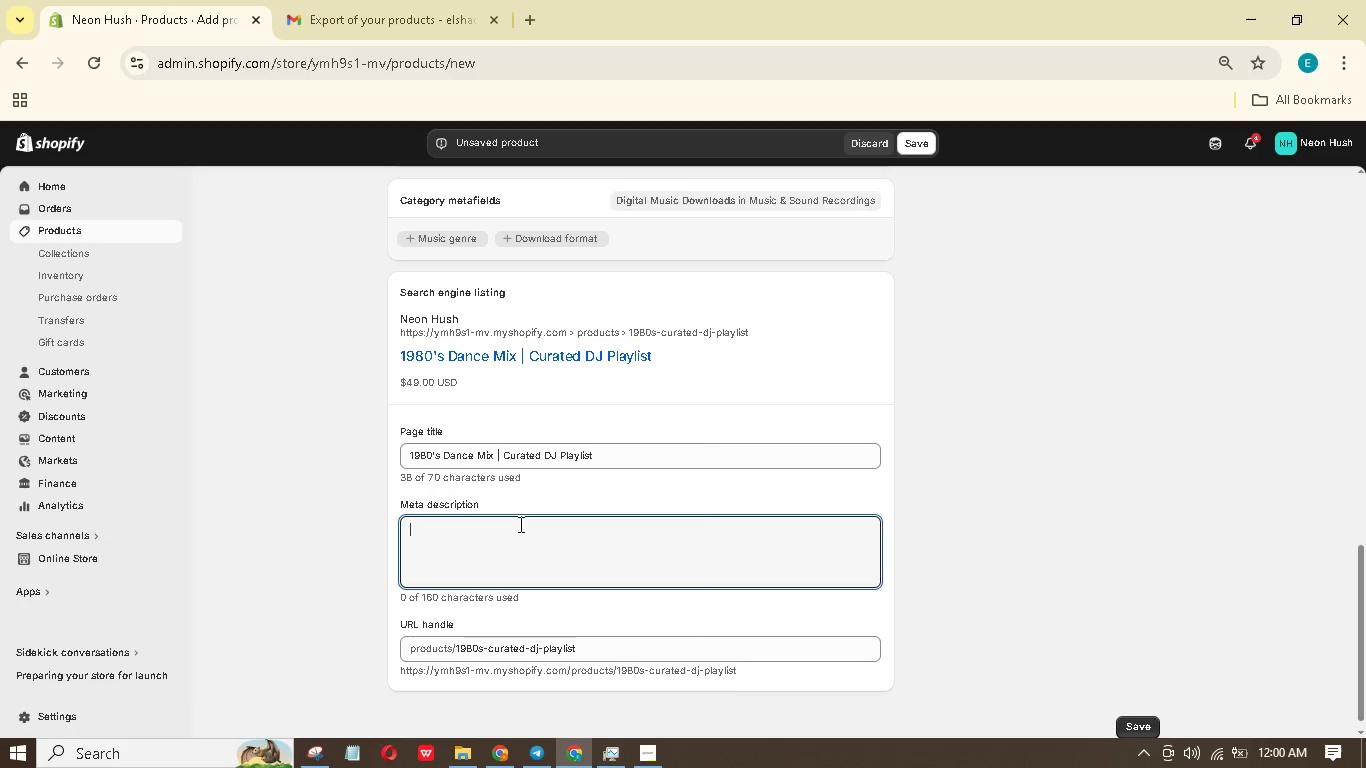 
wait(10.73)
 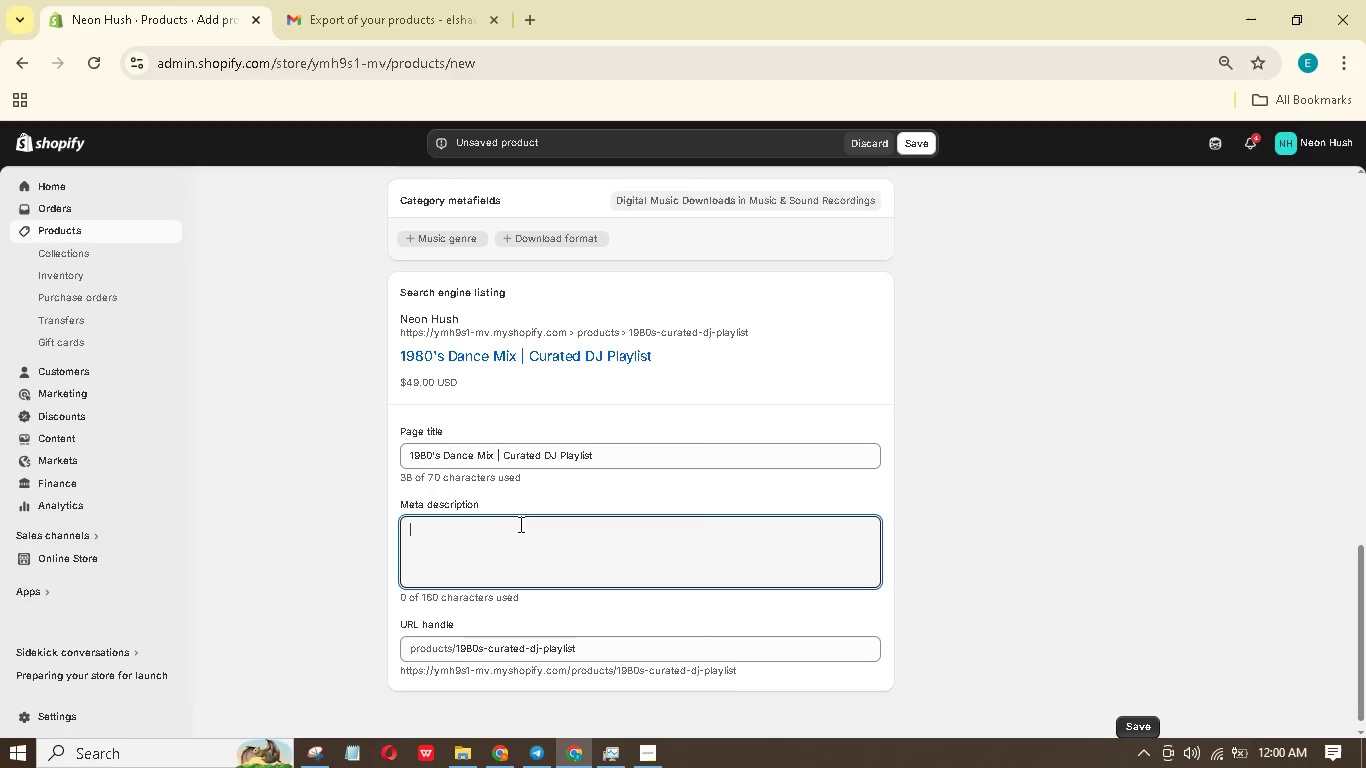 
left_click([548, 560])
 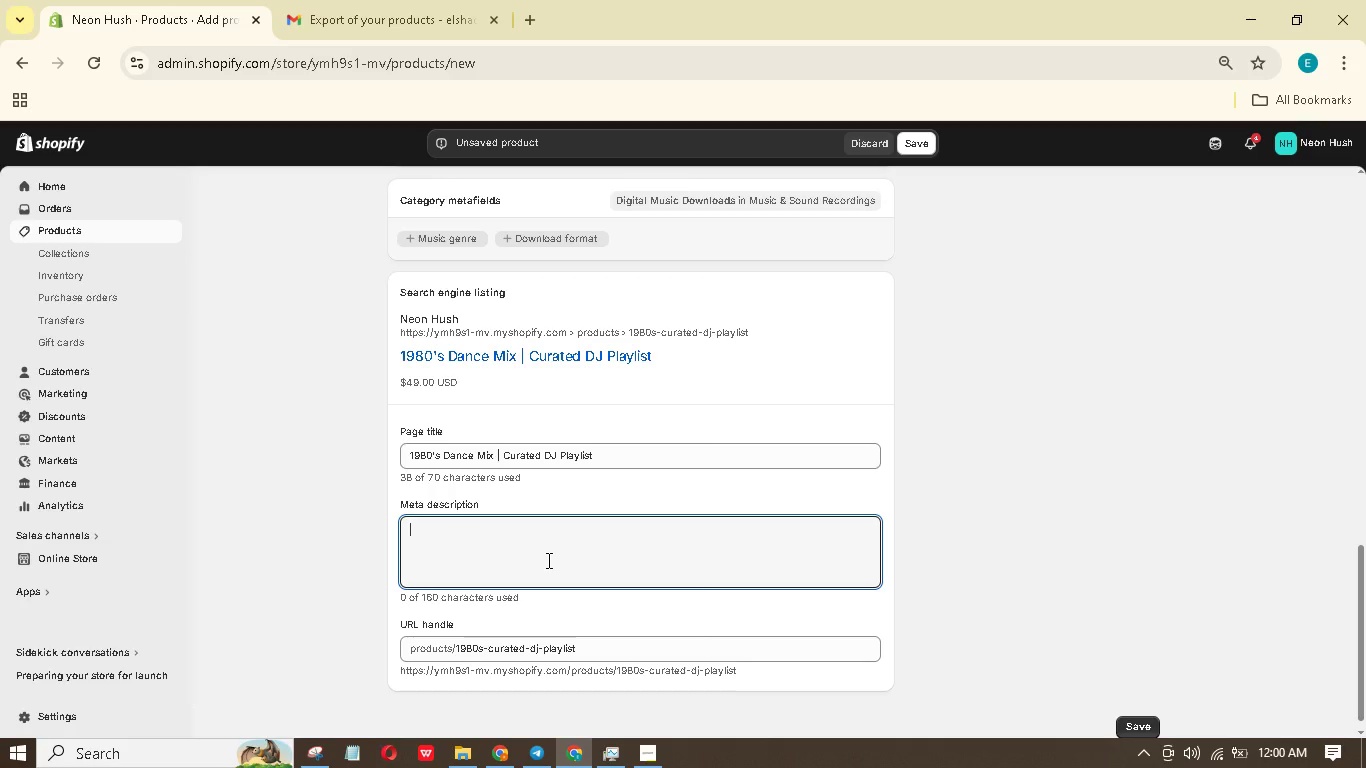 
type(Digital dodwnload)
key(Backspace)
key(Backspace)
key(Backspace)
key(Backspace)
key(Backspace)
key(Backspace)
key(Backspace)
type(wnload of a 4-hour 1980s )
 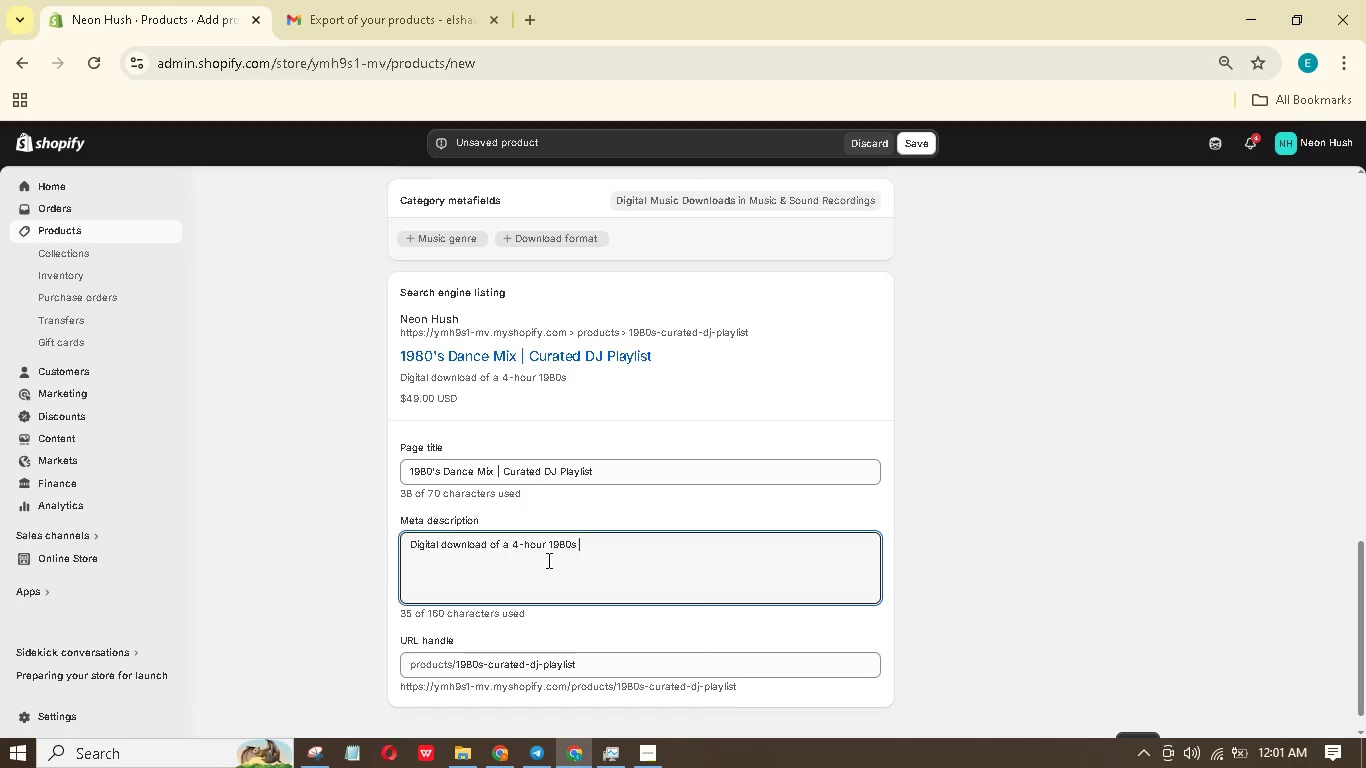 
wait(6.31)
 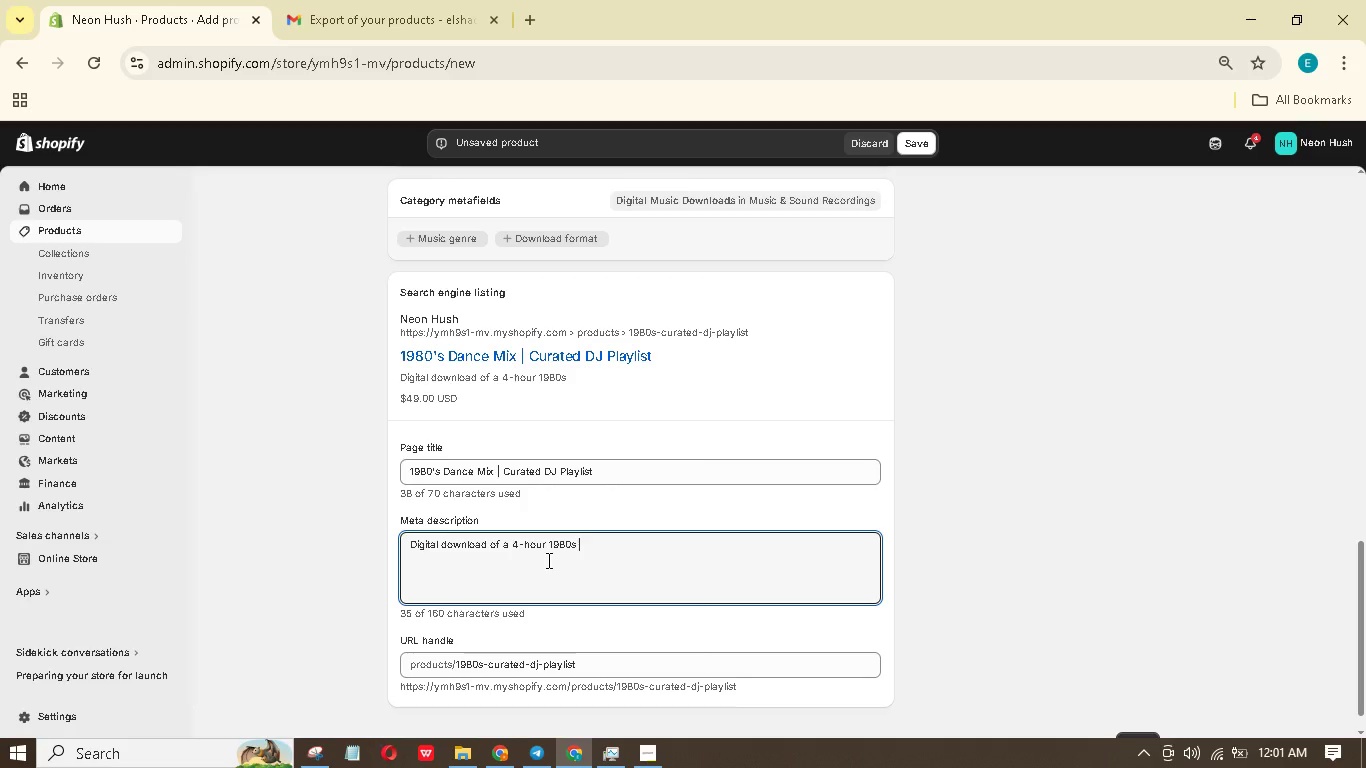 
type(dance mix for silent disco. Professionaly)
 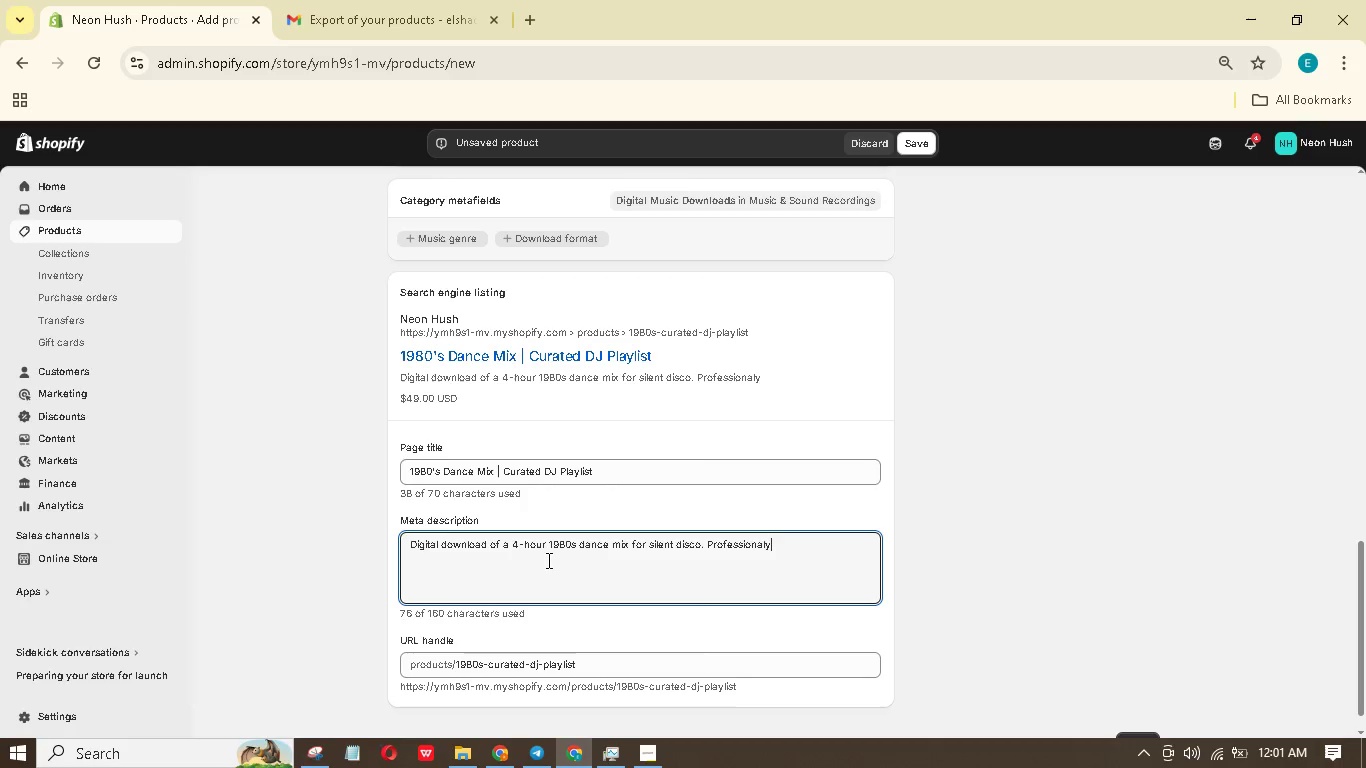 
wait(48.0)
 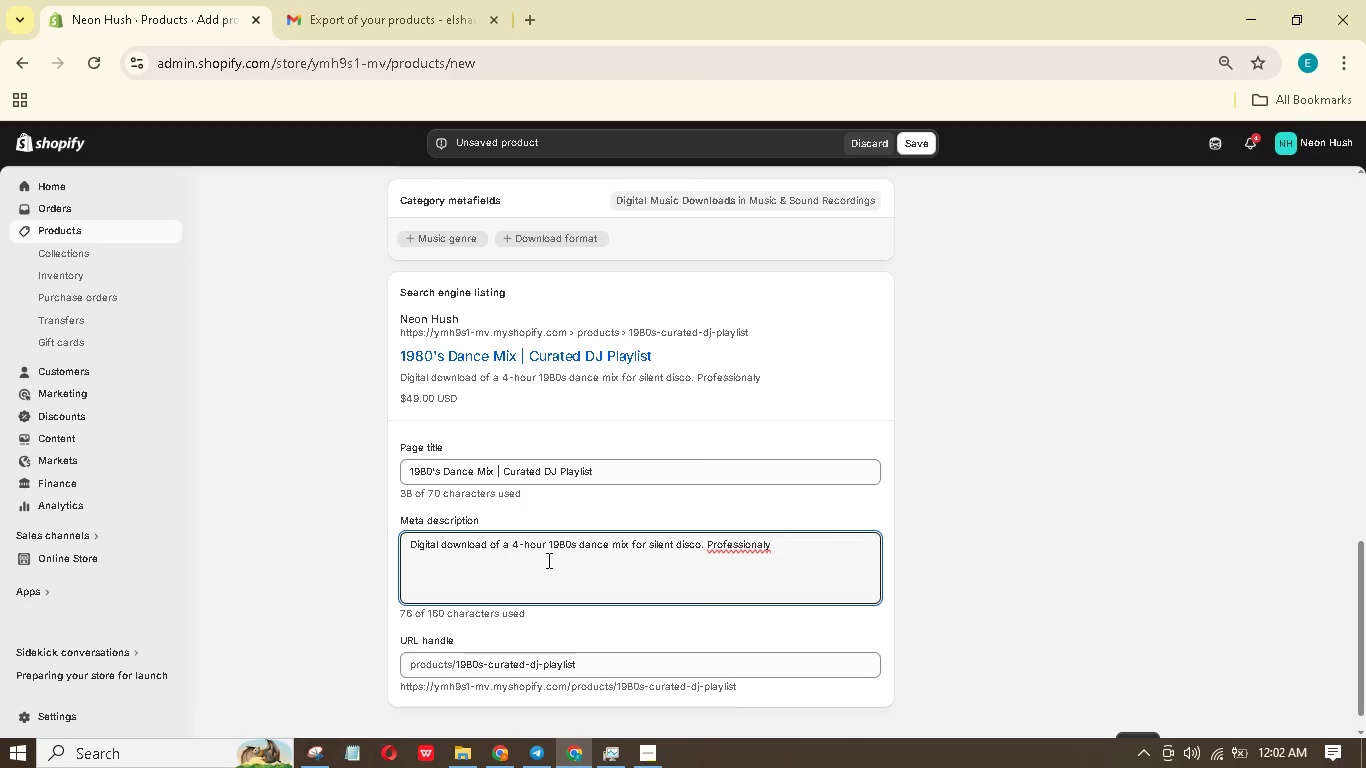 
key(ArrowRight)
 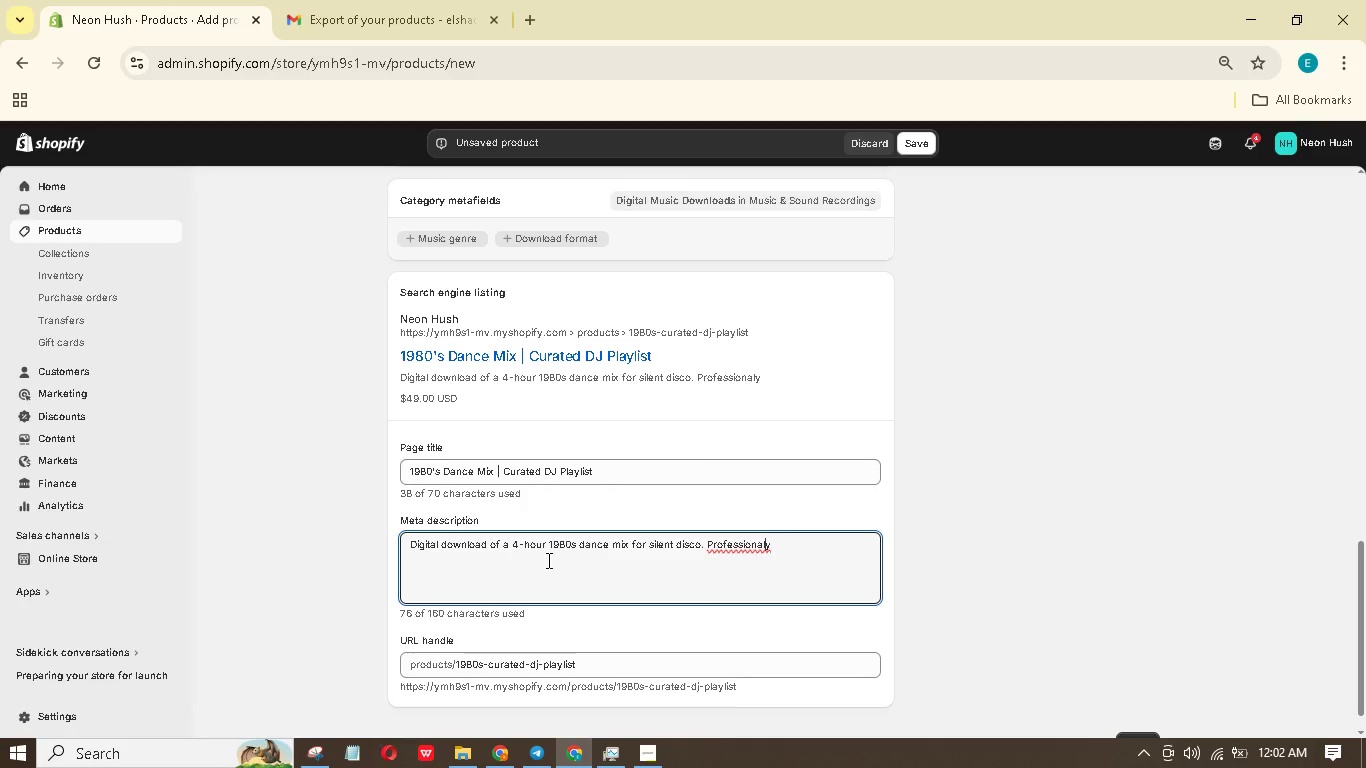 
key(ArrowLeft)
 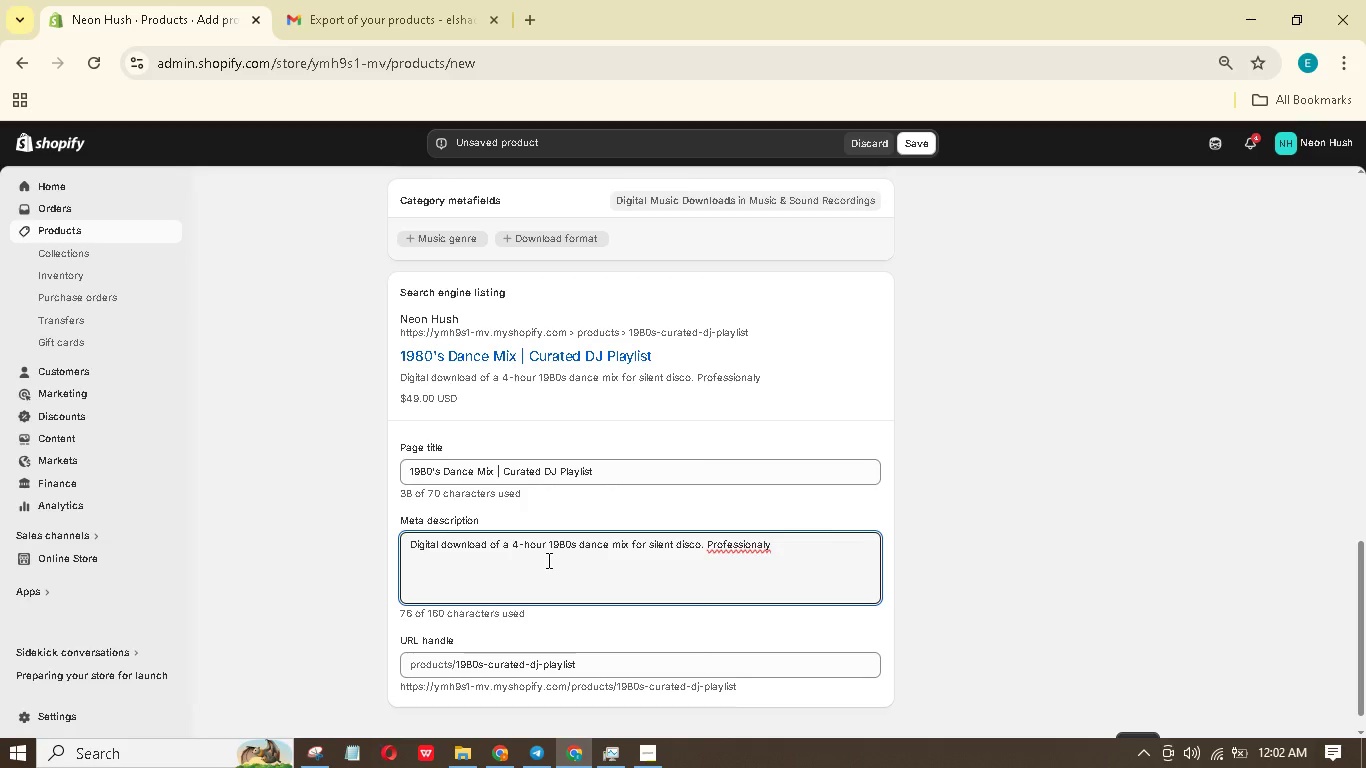 
key(L)
 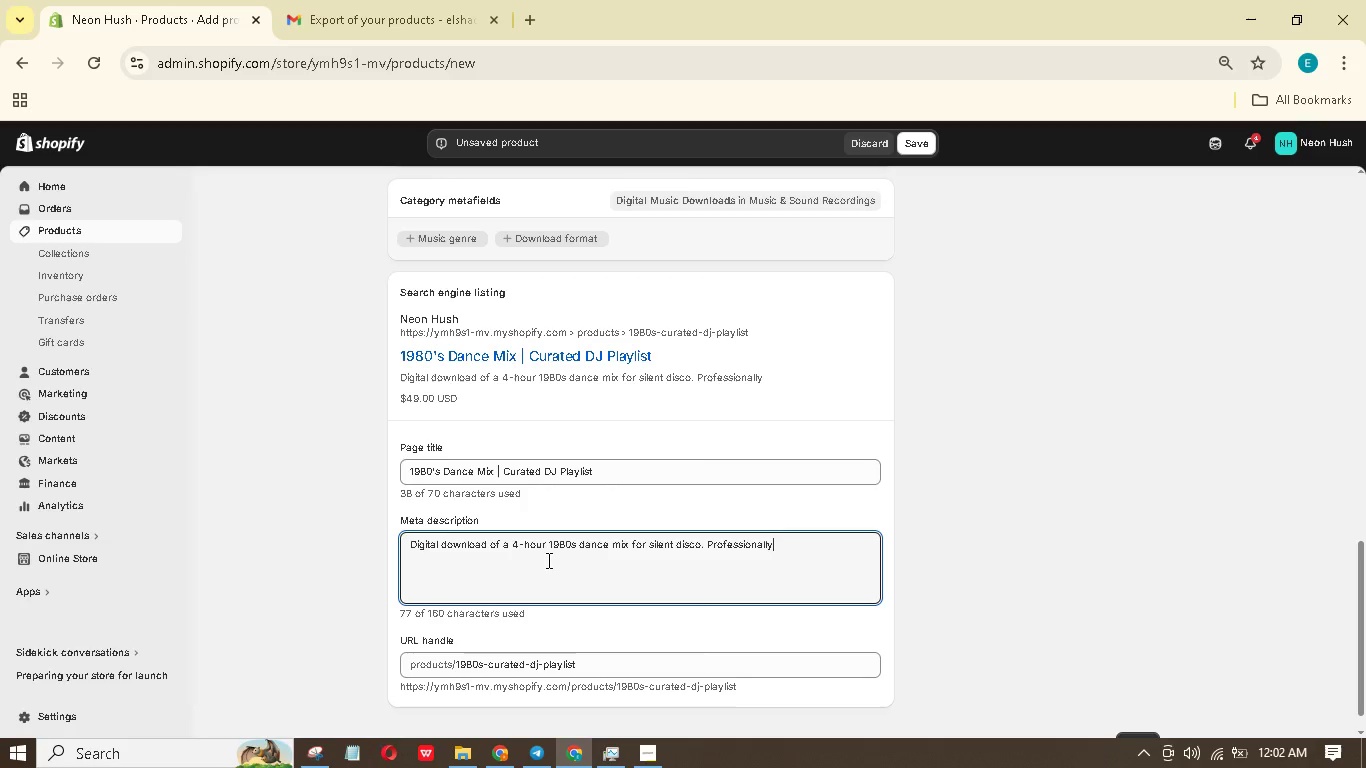 
key(ArrowRight)
 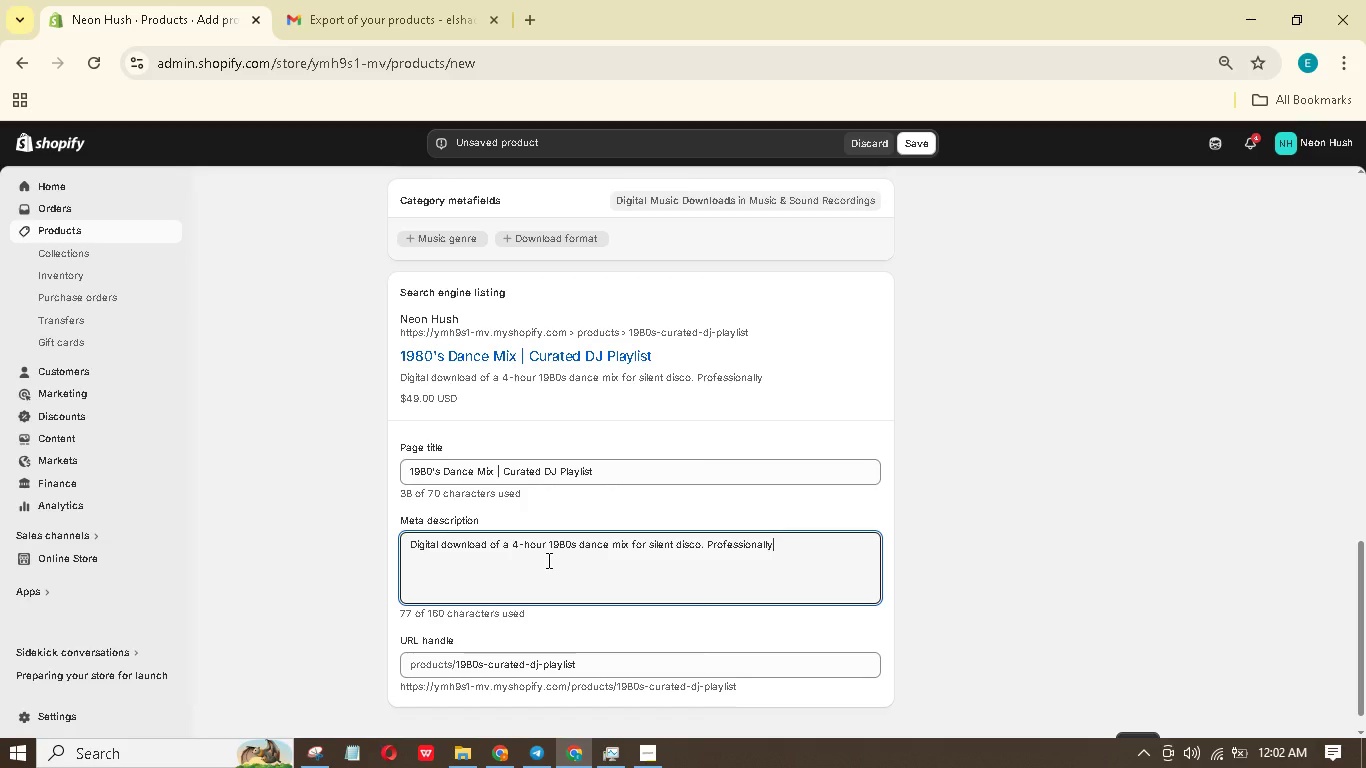 
key(ArrowRight)
 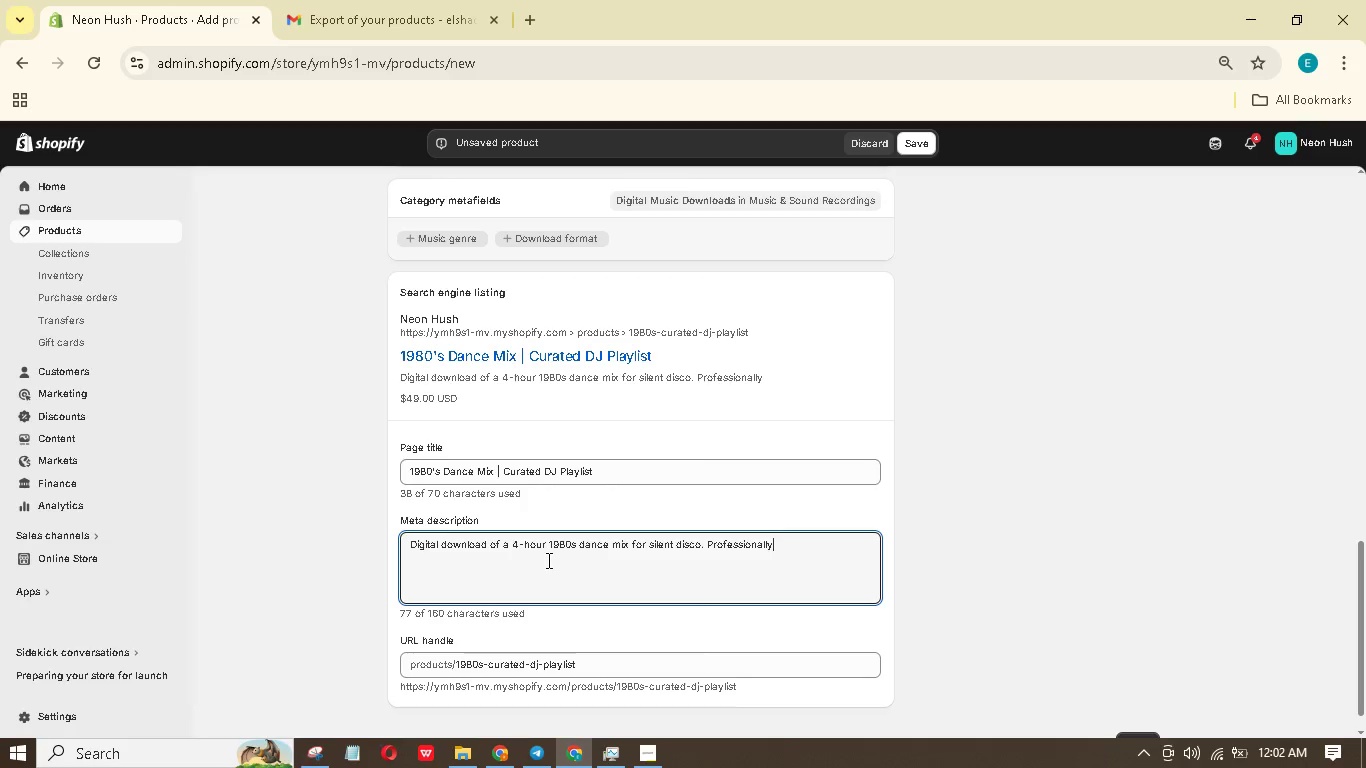 
type( mixed, 3 channels. perfect for retro parties. Download now.)
 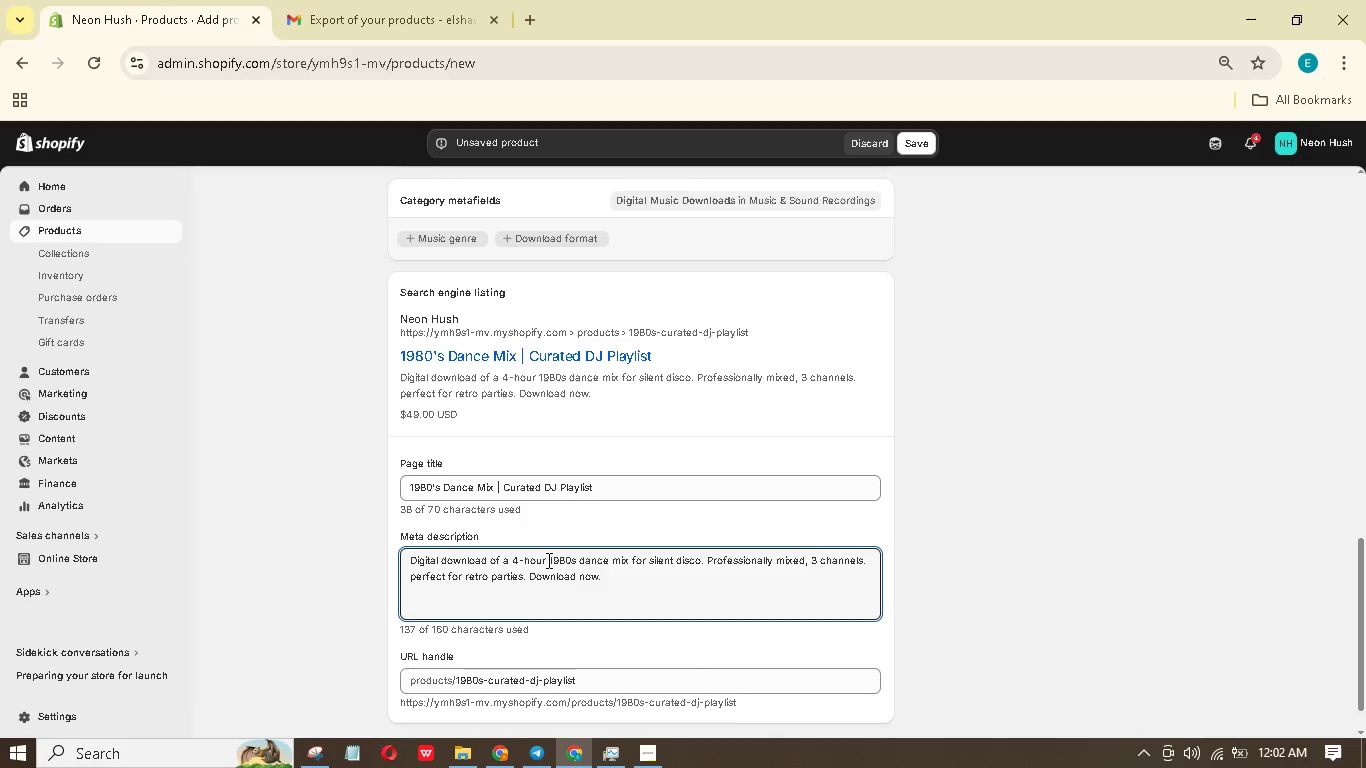 
wait(16.41)
 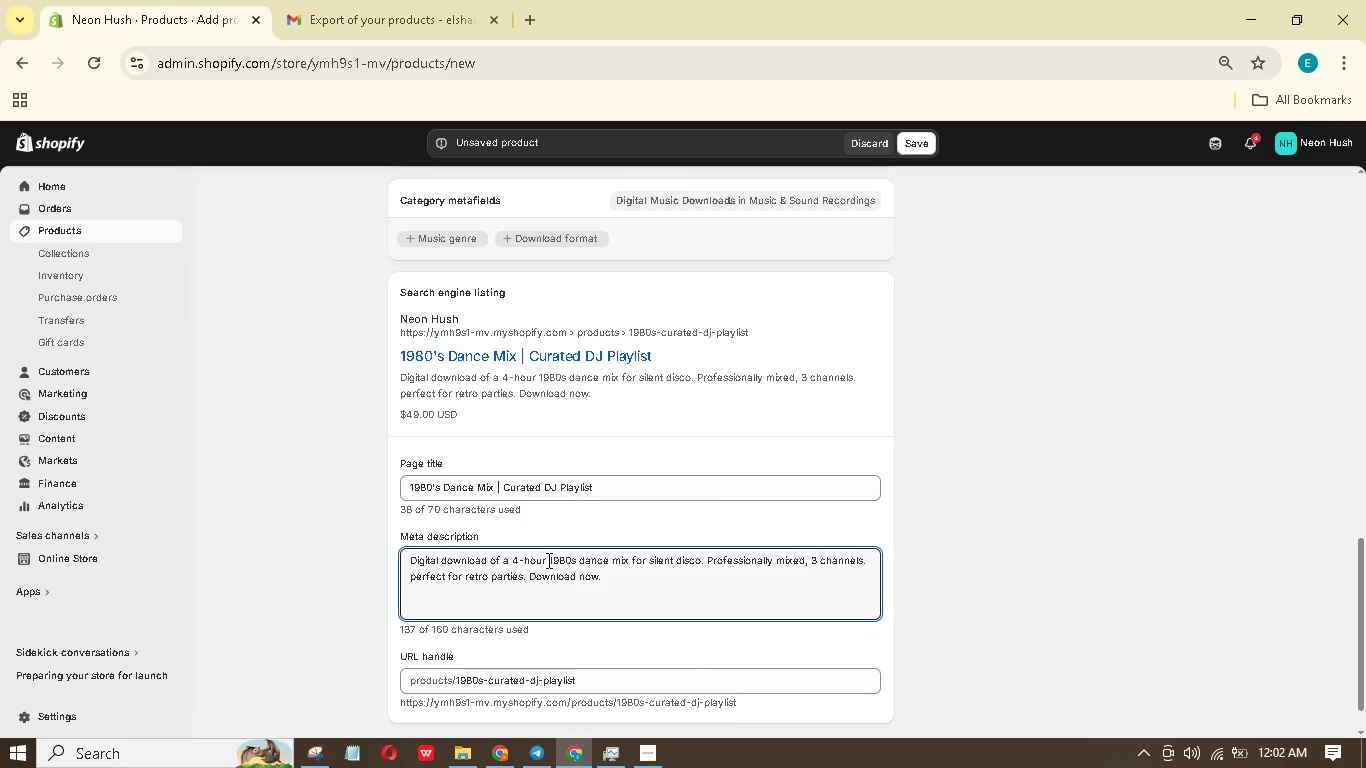 
scroll: coordinate [551, 524], scroll_direction: up, amount: 18.0
 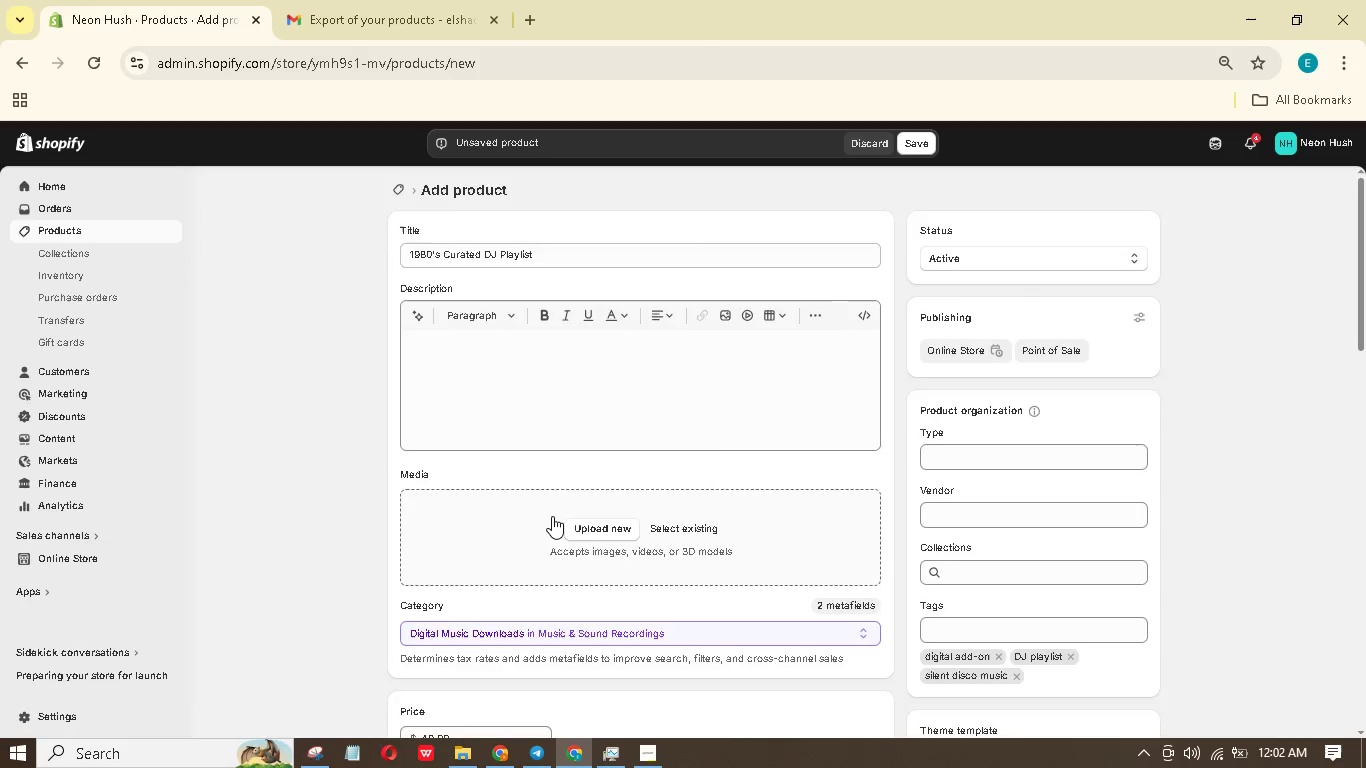 
scroll: coordinate [552, 517], scroll_direction: down, amount: 3.0
 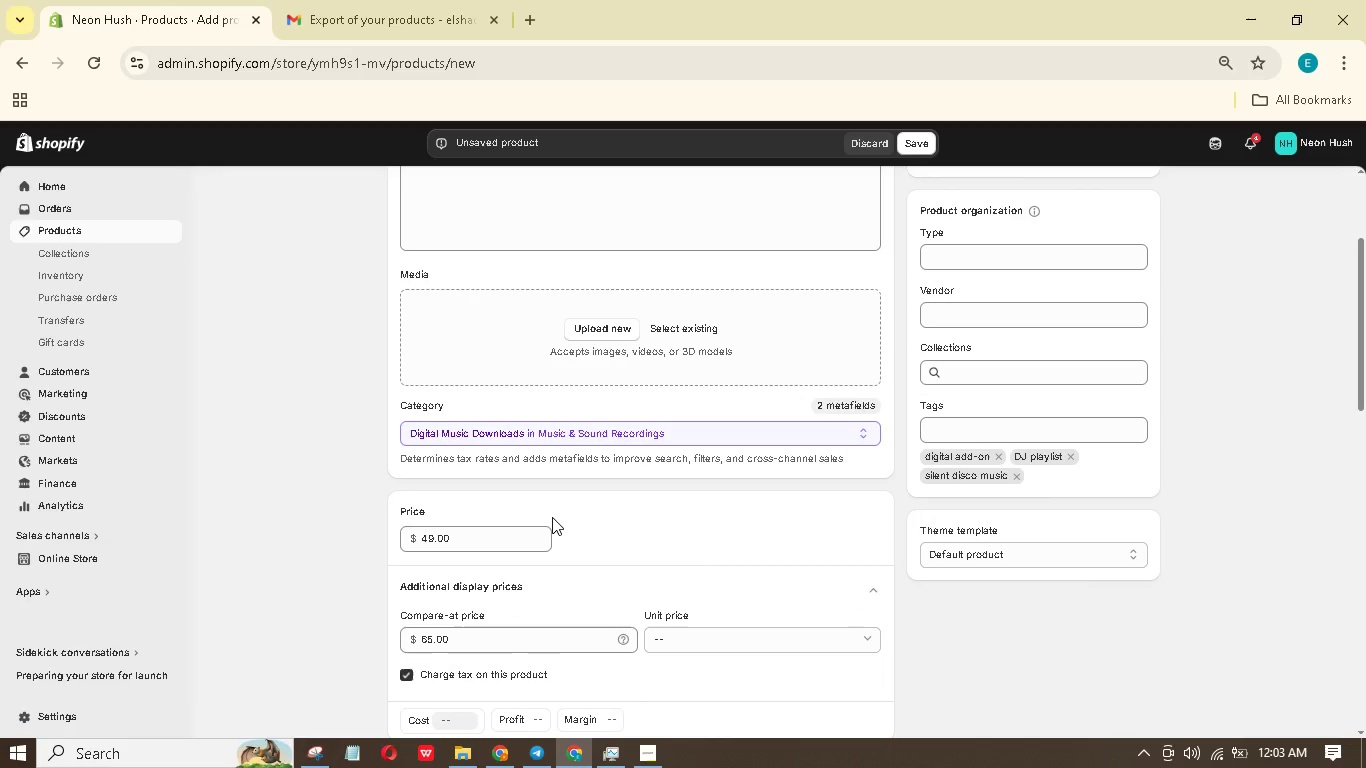 
wait(36.7)
 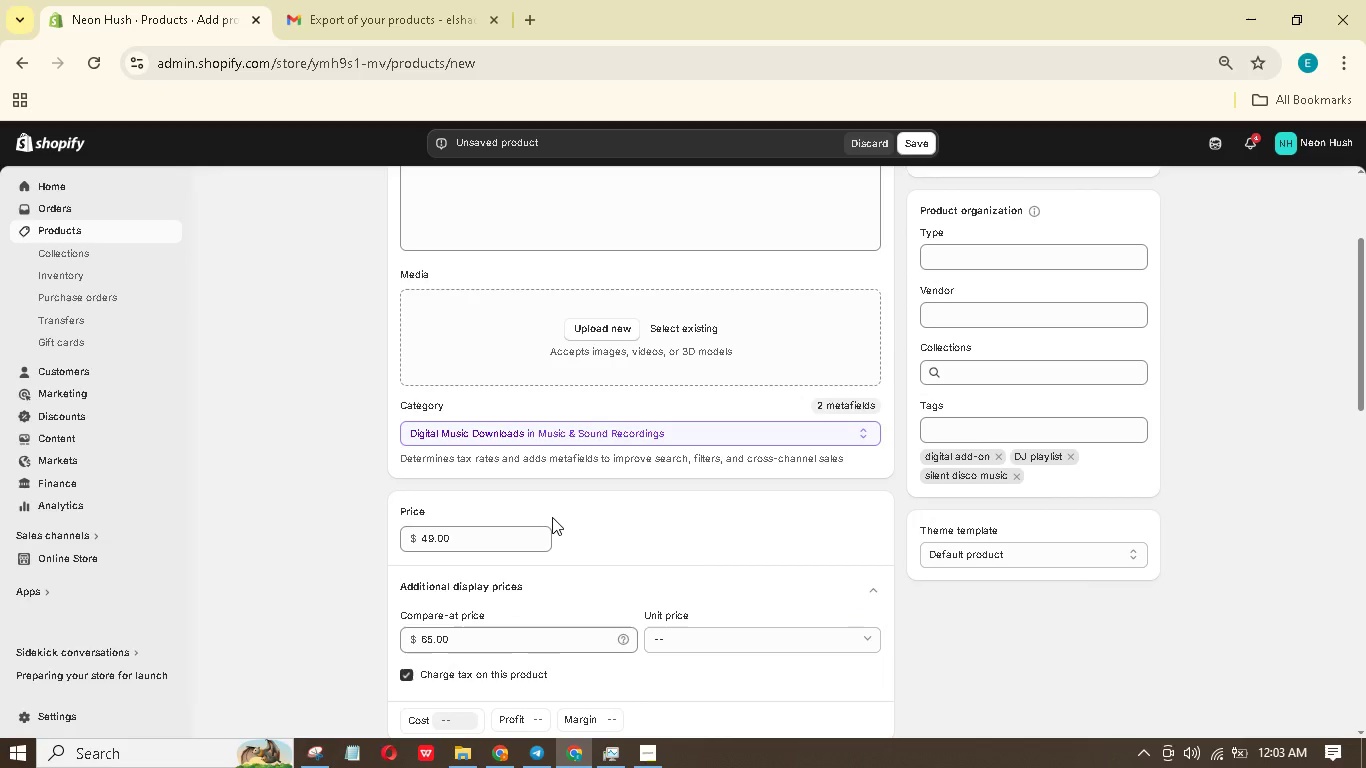 
scroll: coordinate [560, 491], scroll_direction: up, amount: 10.0
 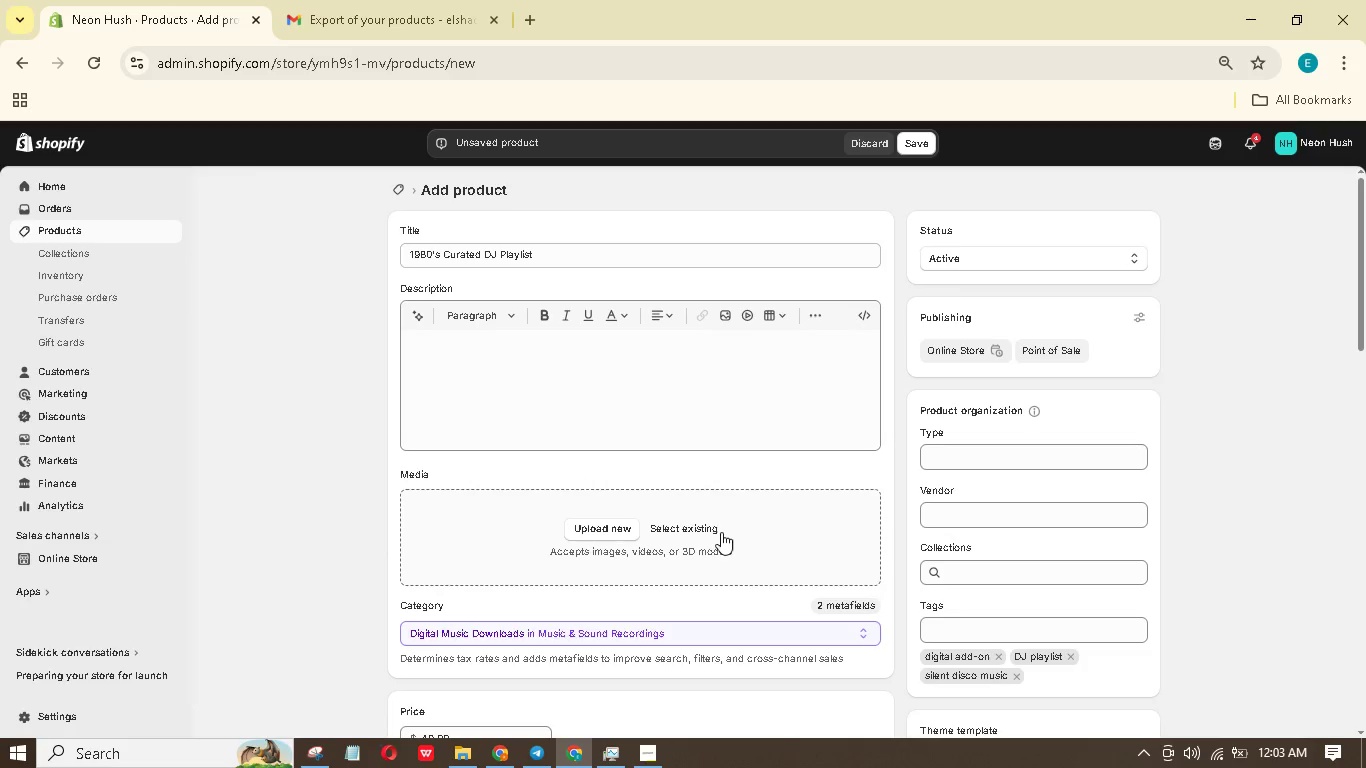 
left_click([710, 531])
 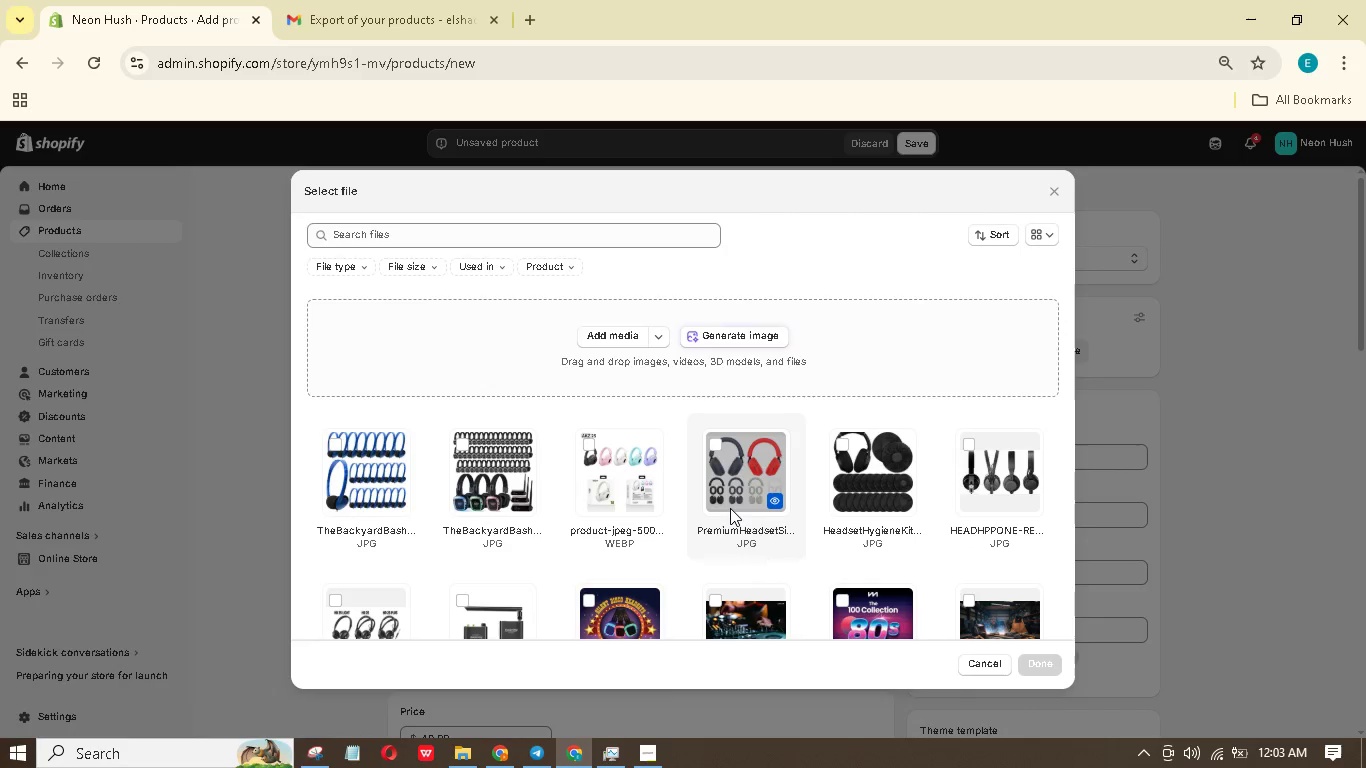 
scroll: coordinate [712, 489], scroll_direction: down, amount: 5.0
 